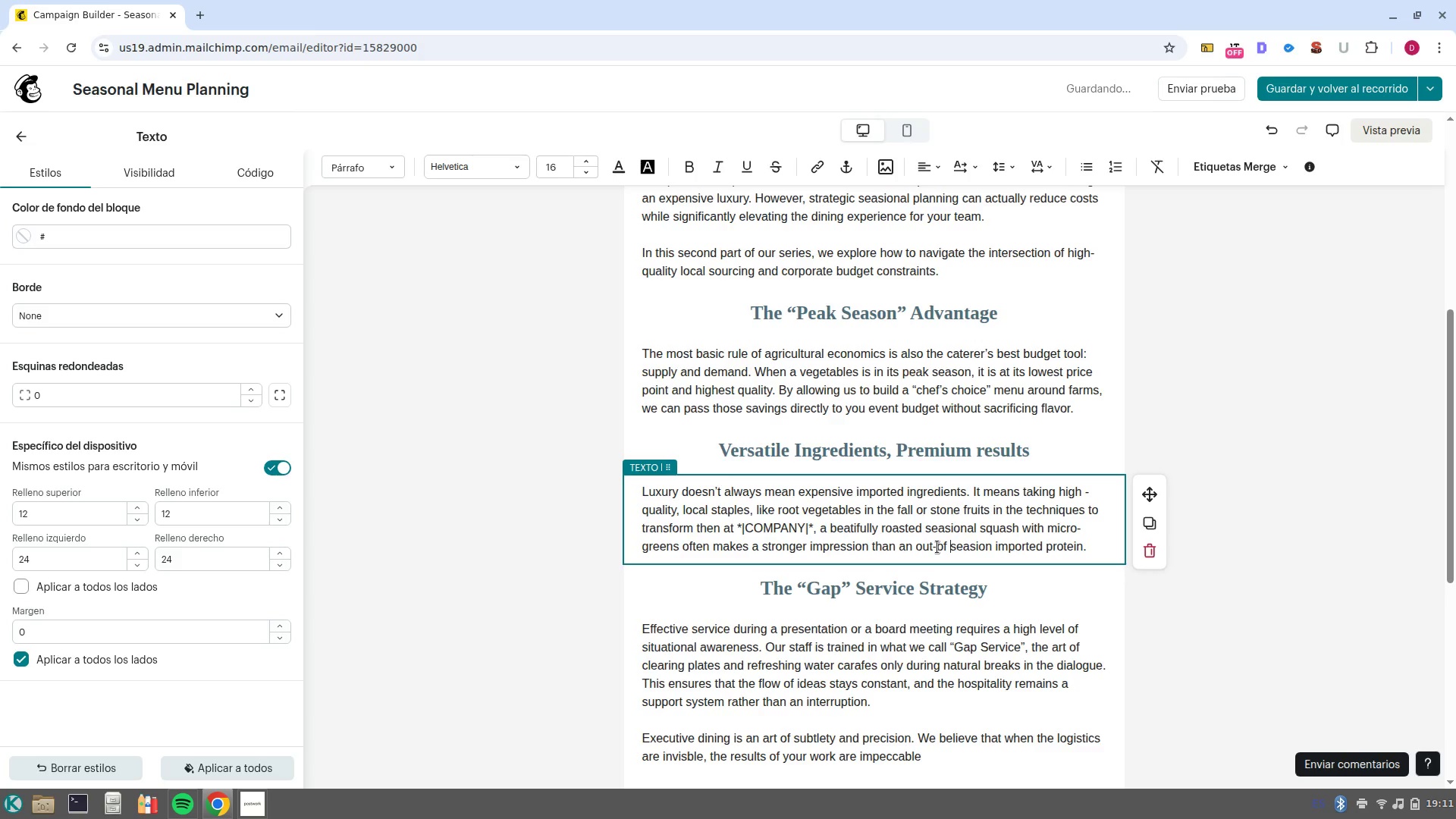 
key(Slash)
 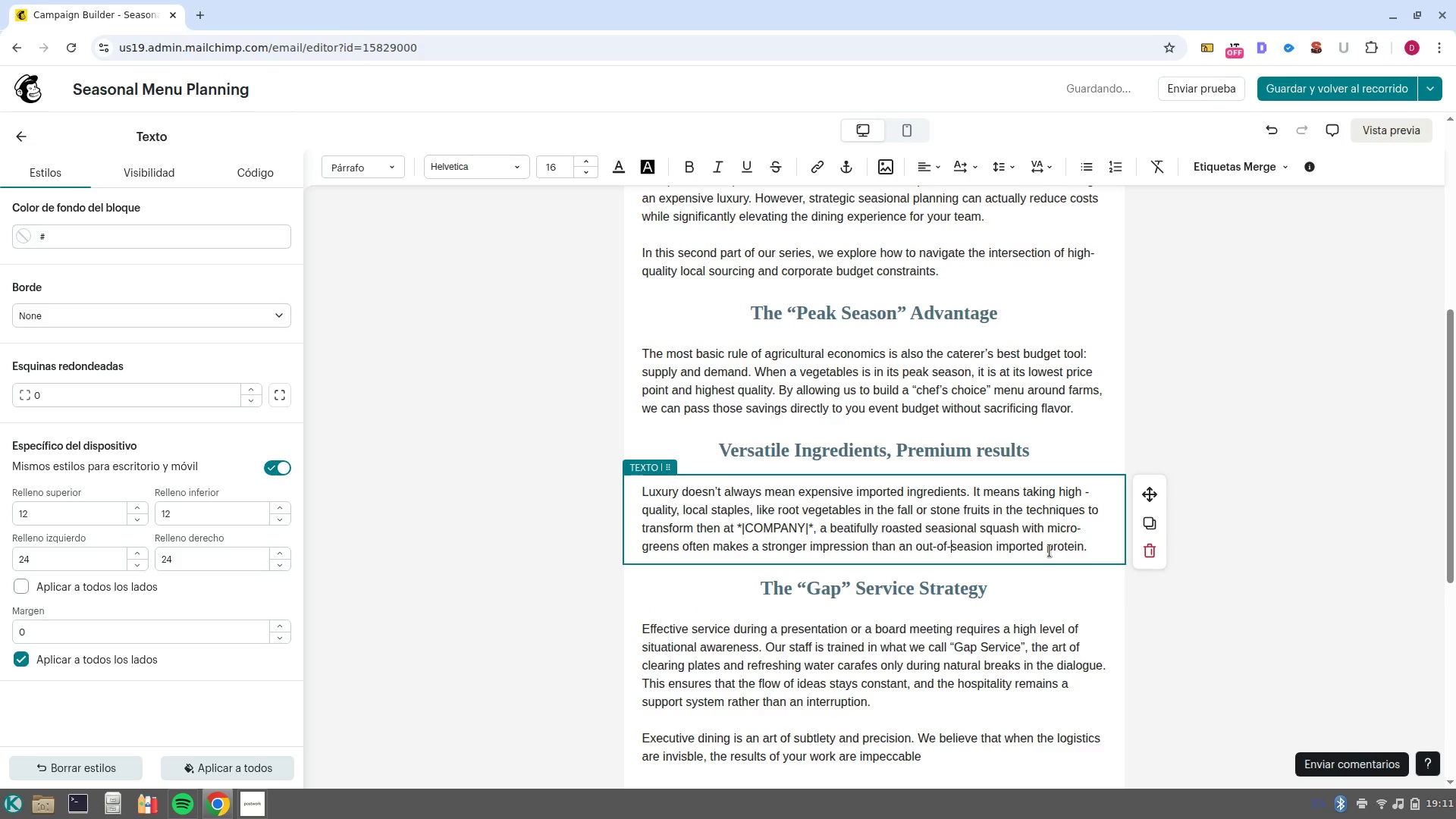 
scroll: coordinate [963, 553], scroll_direction: down, amount: 2.0
 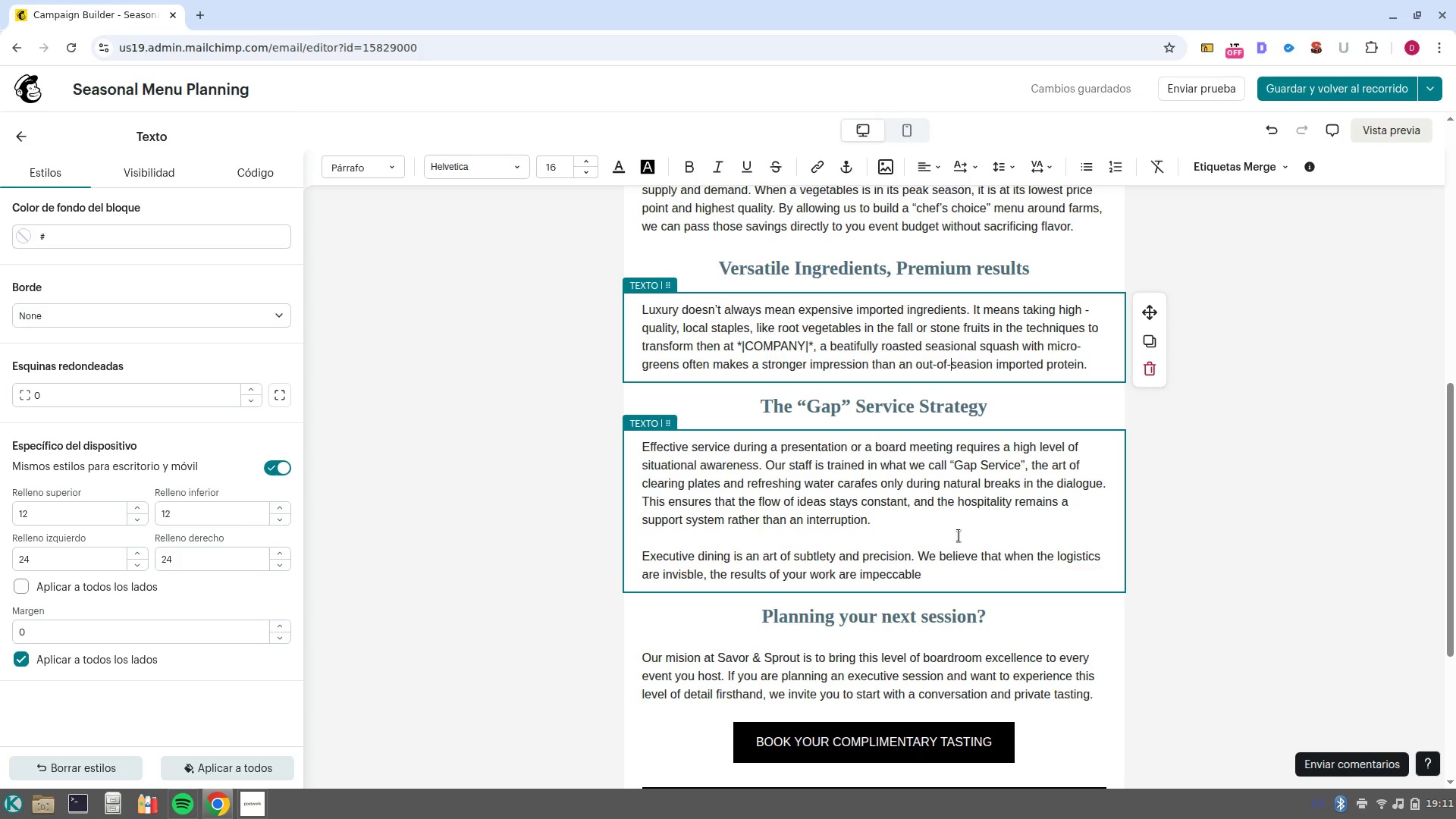 
wait(13.44)
 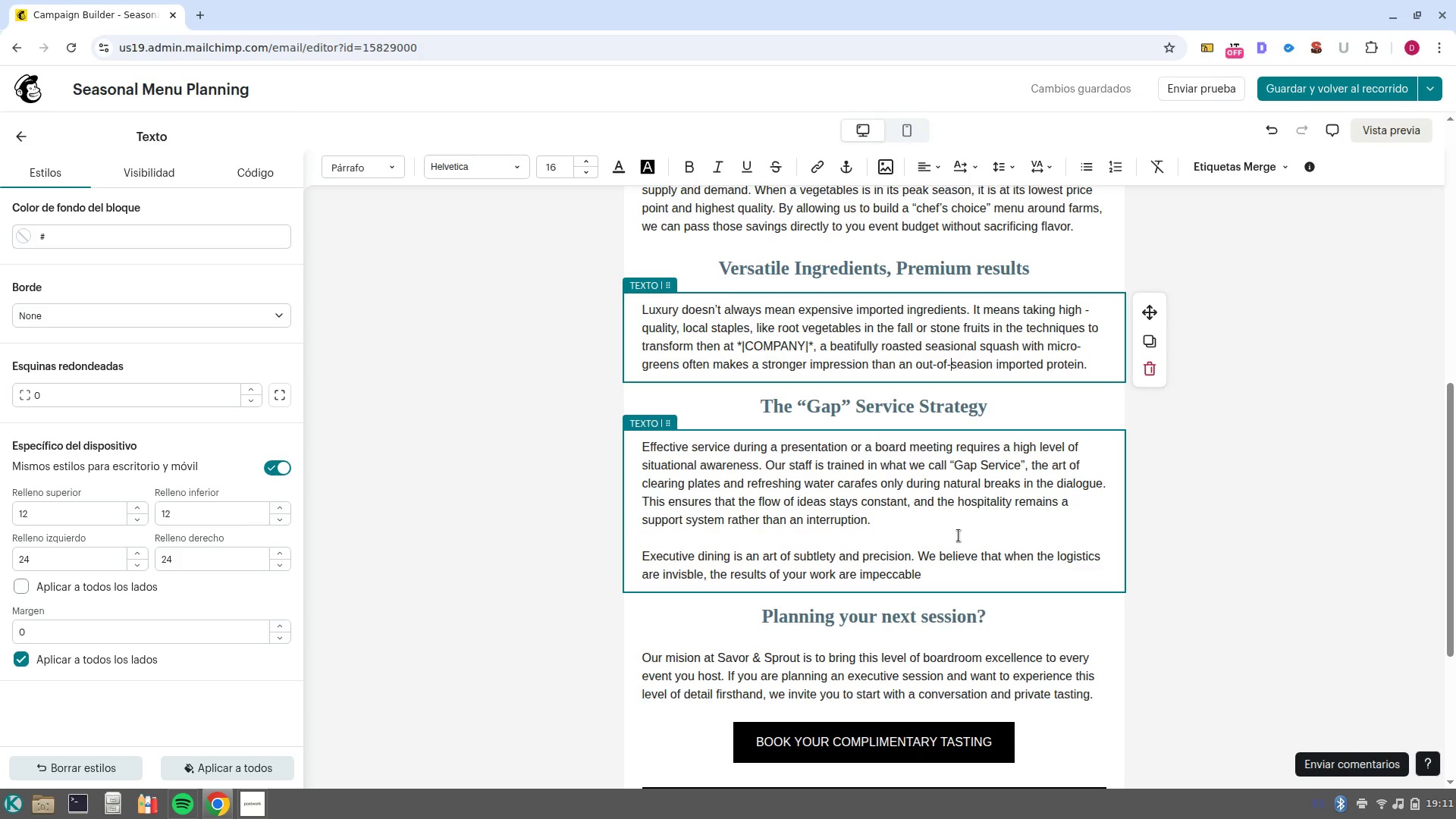 
left_click([973, 407])
 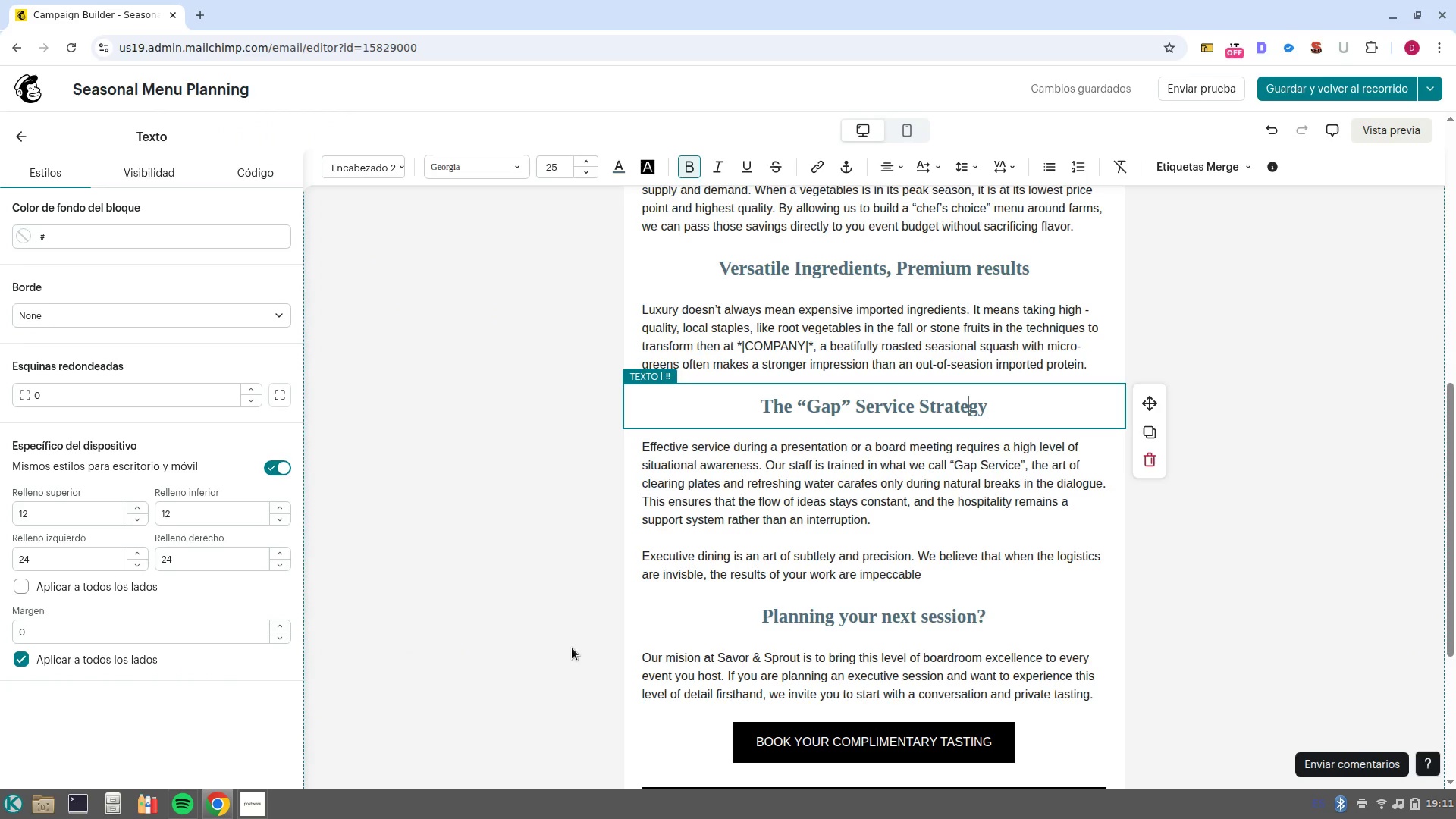 
wait(19.99)
 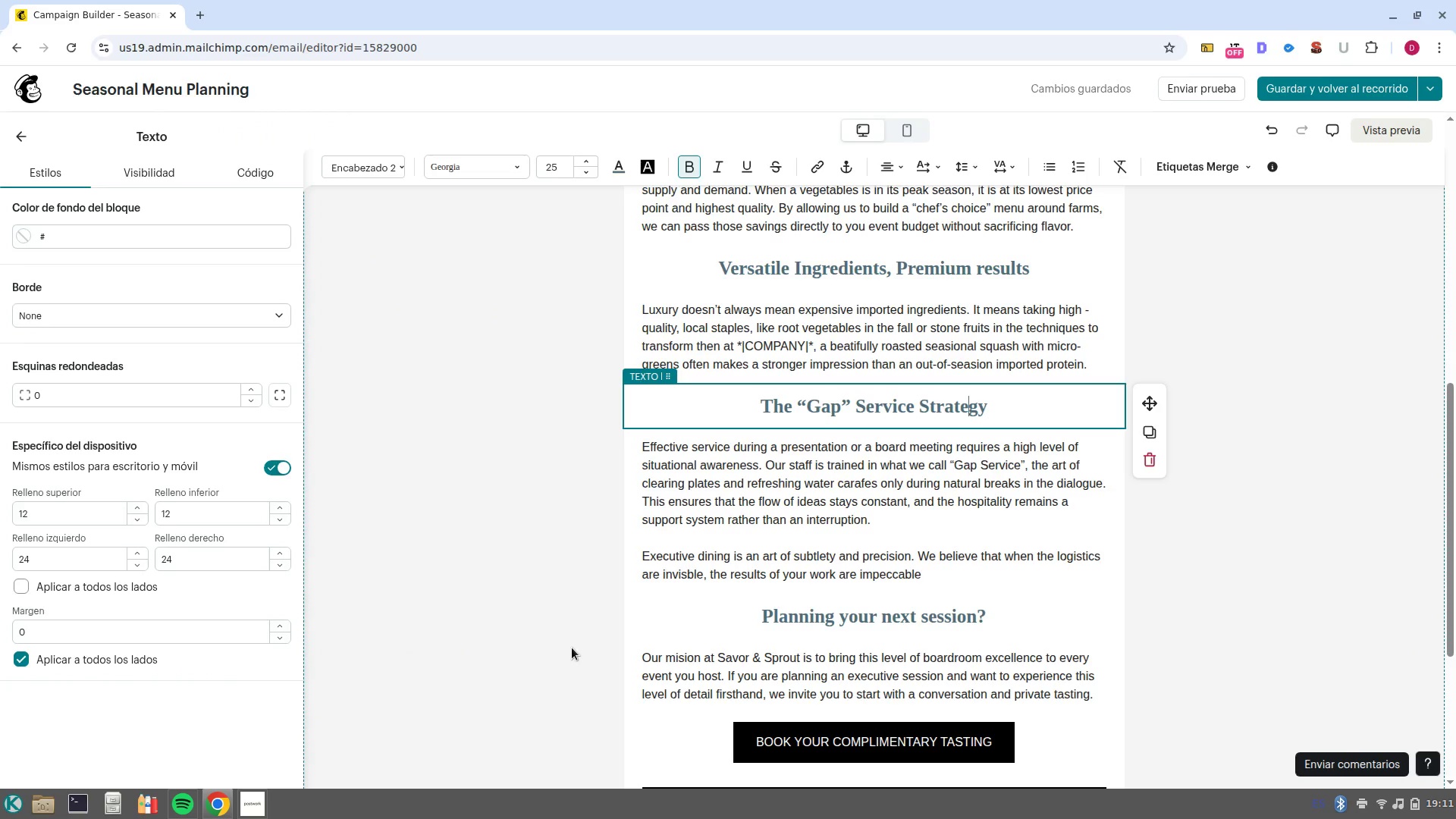 
double_click([866, 414])
 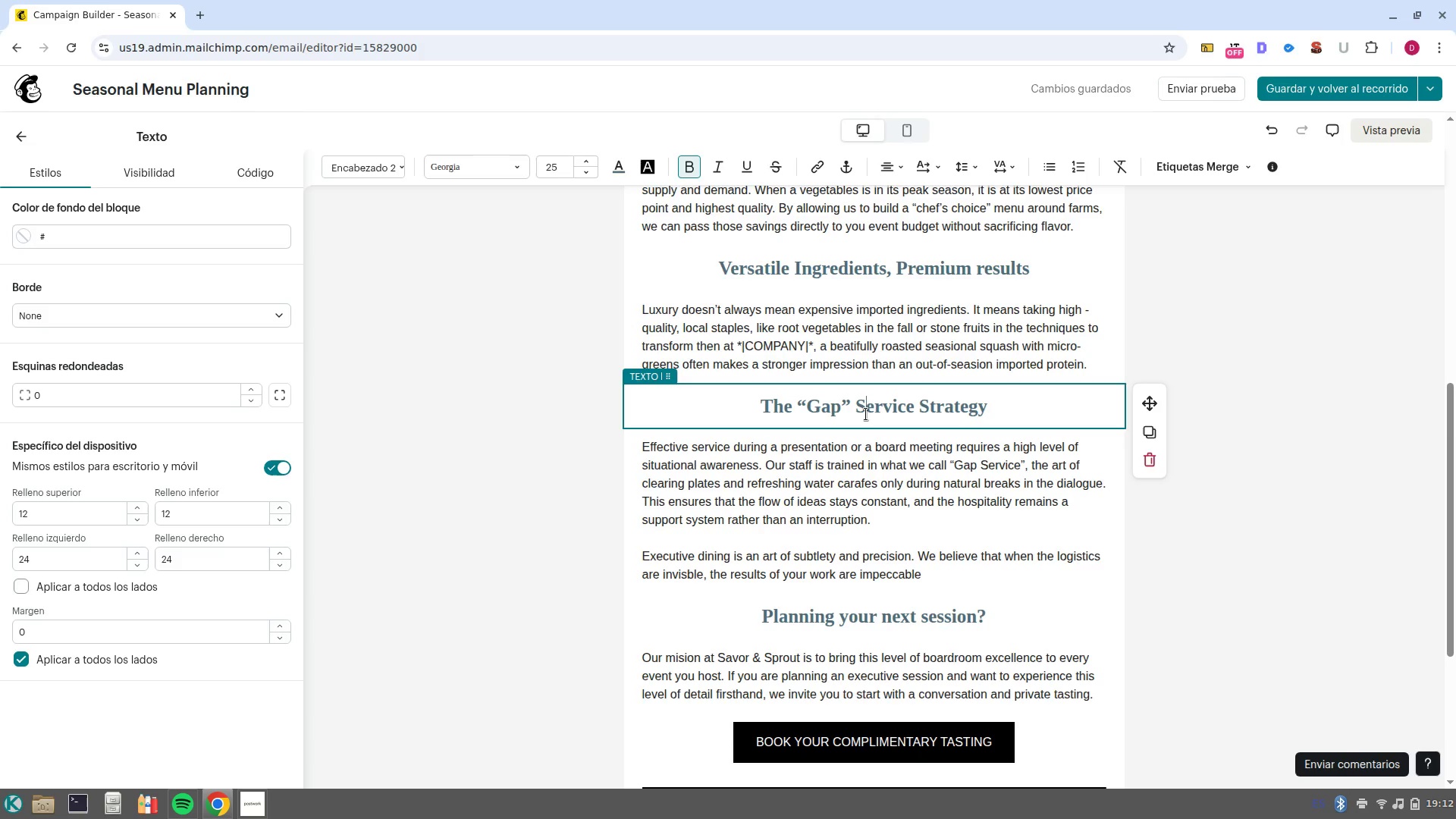 
triple_click([866, 414])
 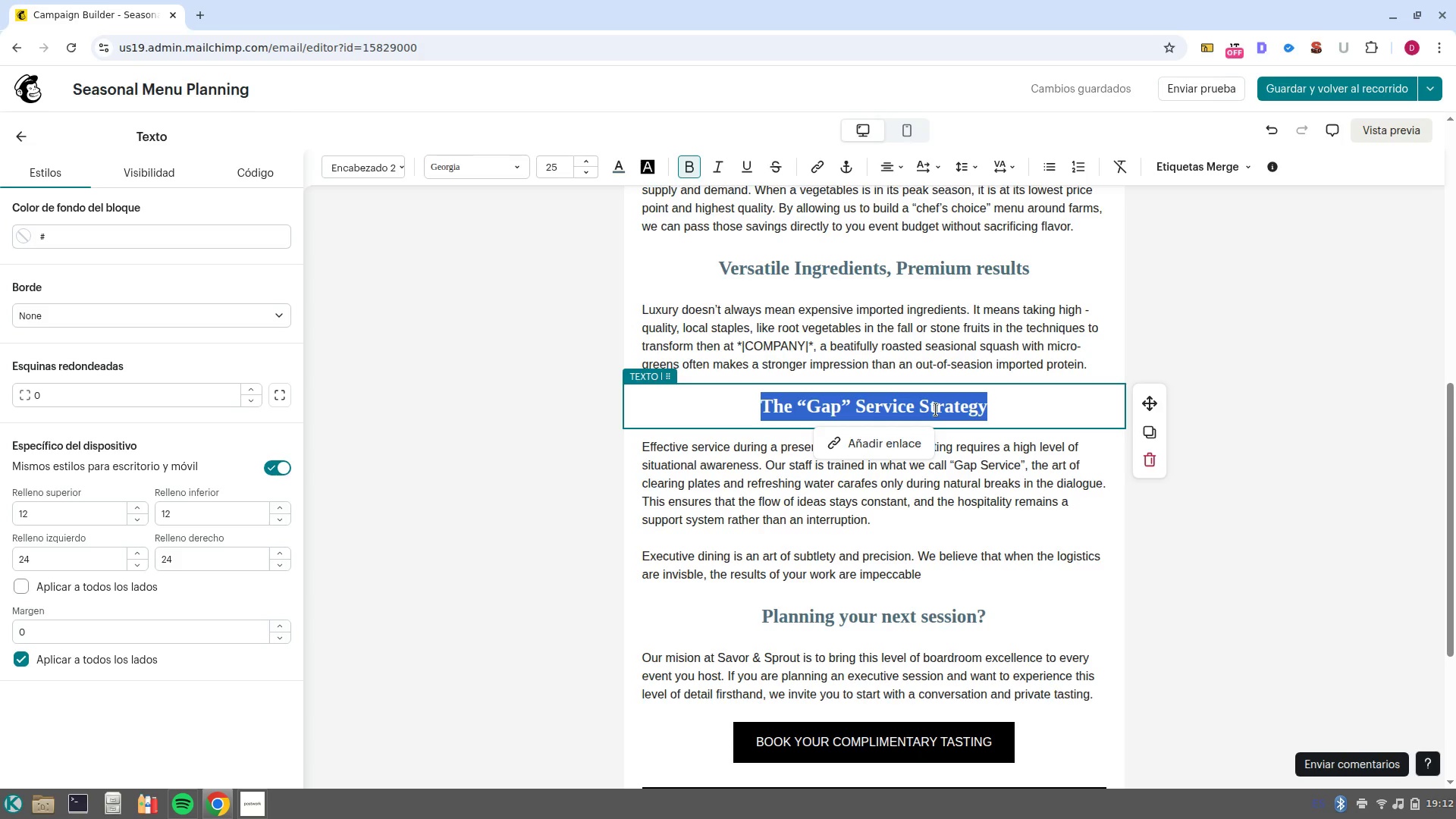 
type(Reducing Food Wate Trh)
key(Backspace)
key(Backspace)
type(hrough Smart Design)
 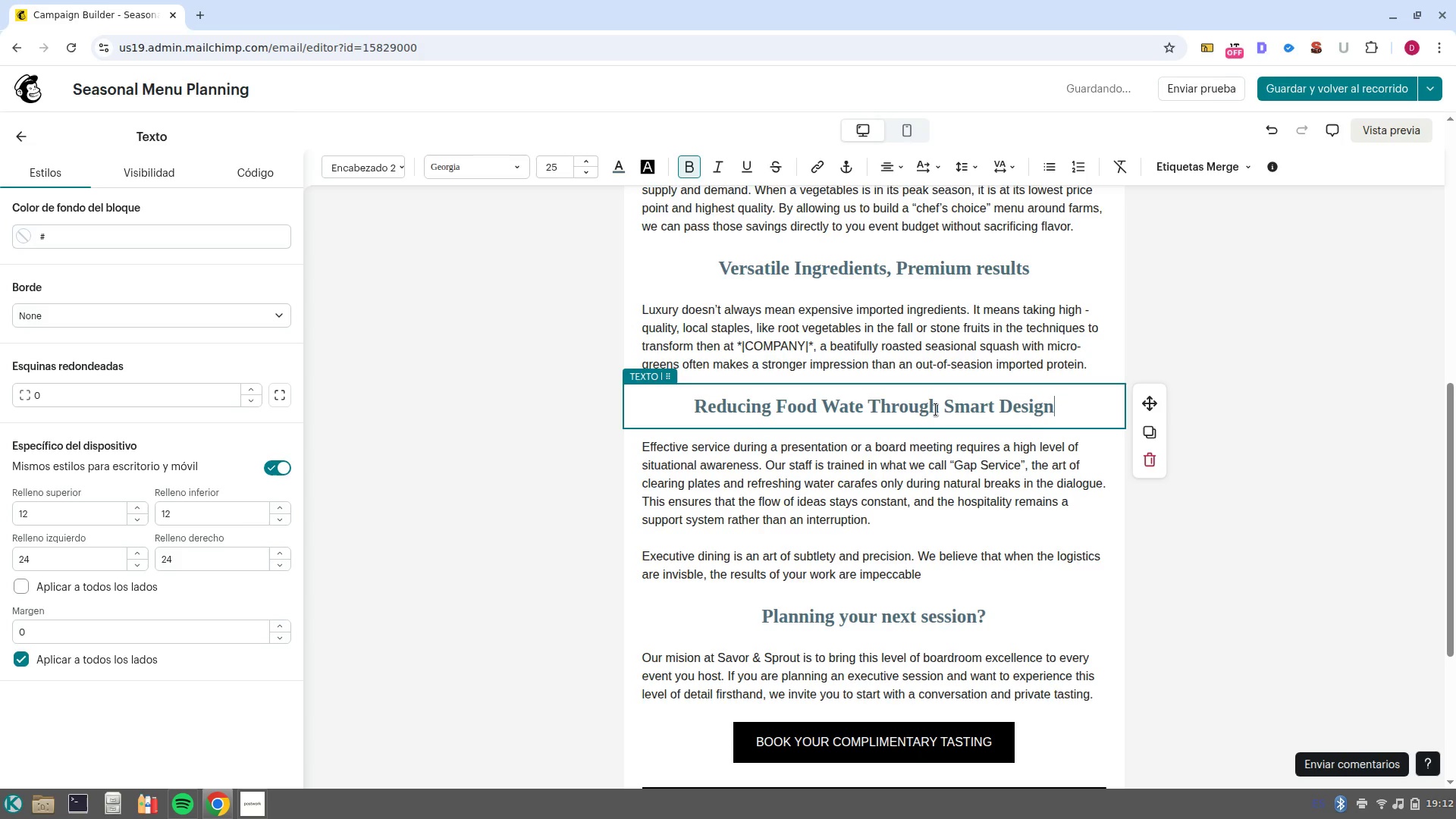 
left_click_drag(start_coordinate=[955, 575], to_coordinate=[644, 441])
 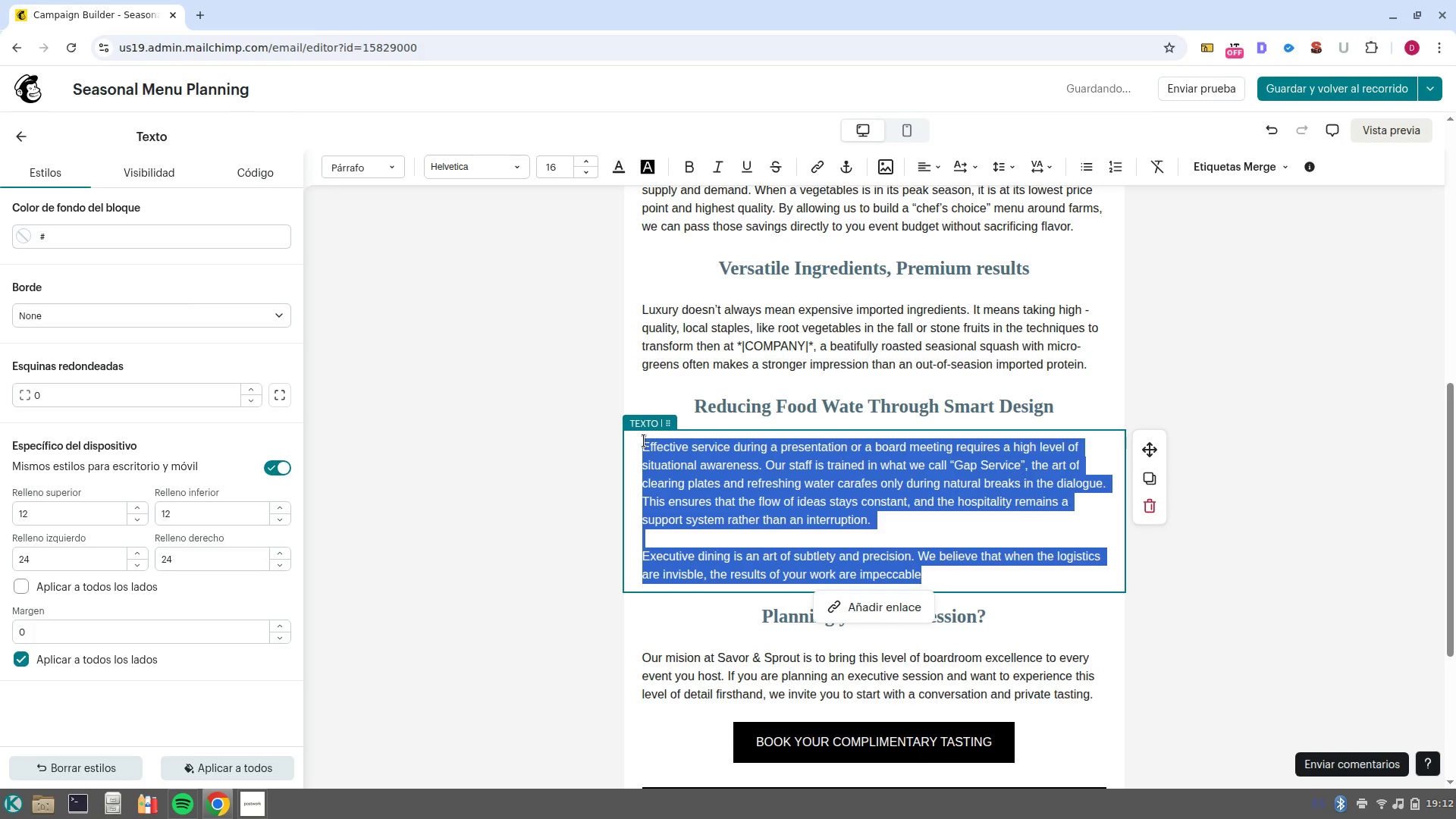 
key(Backspace)
 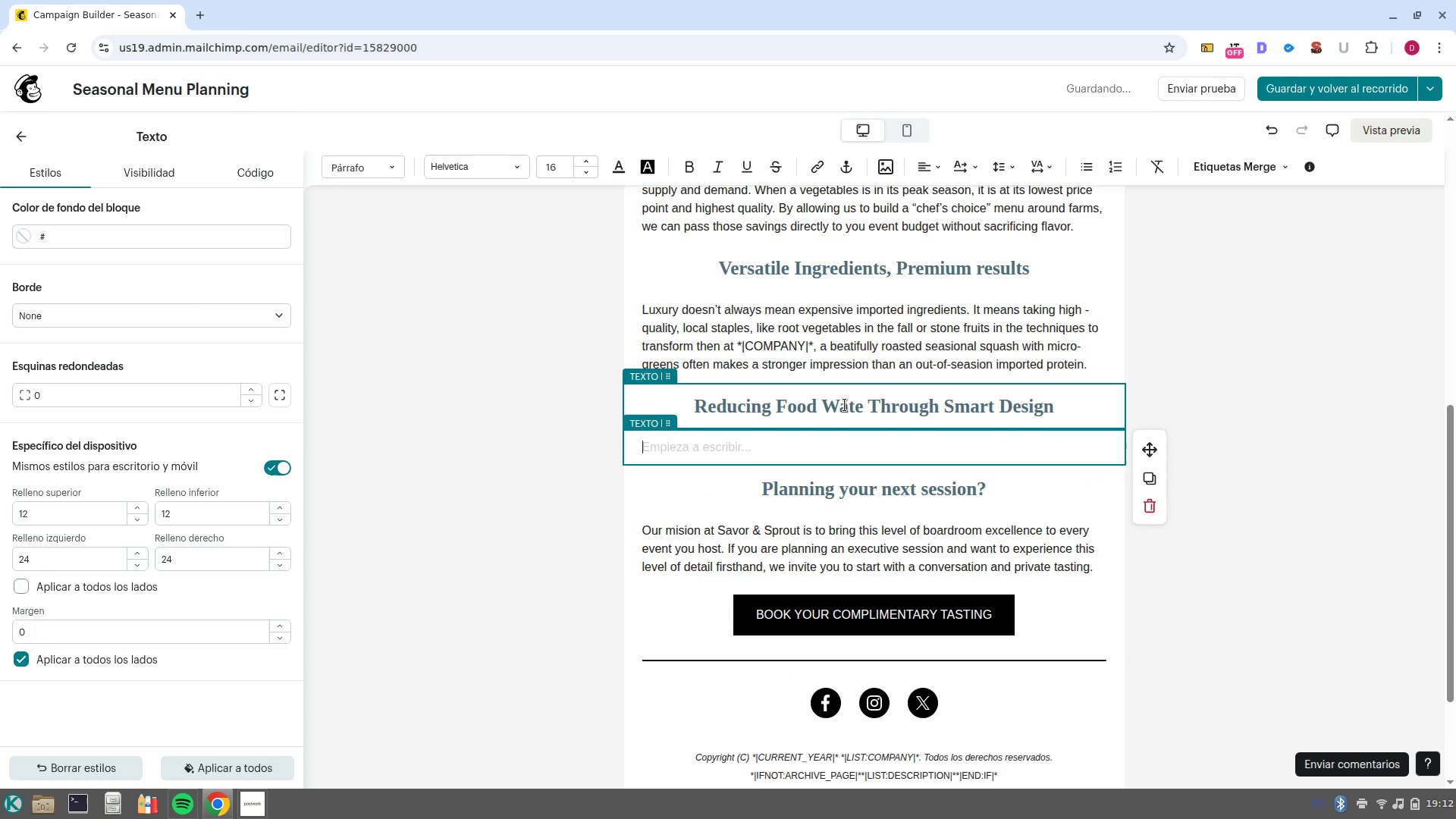 
left_click([842, 404])
 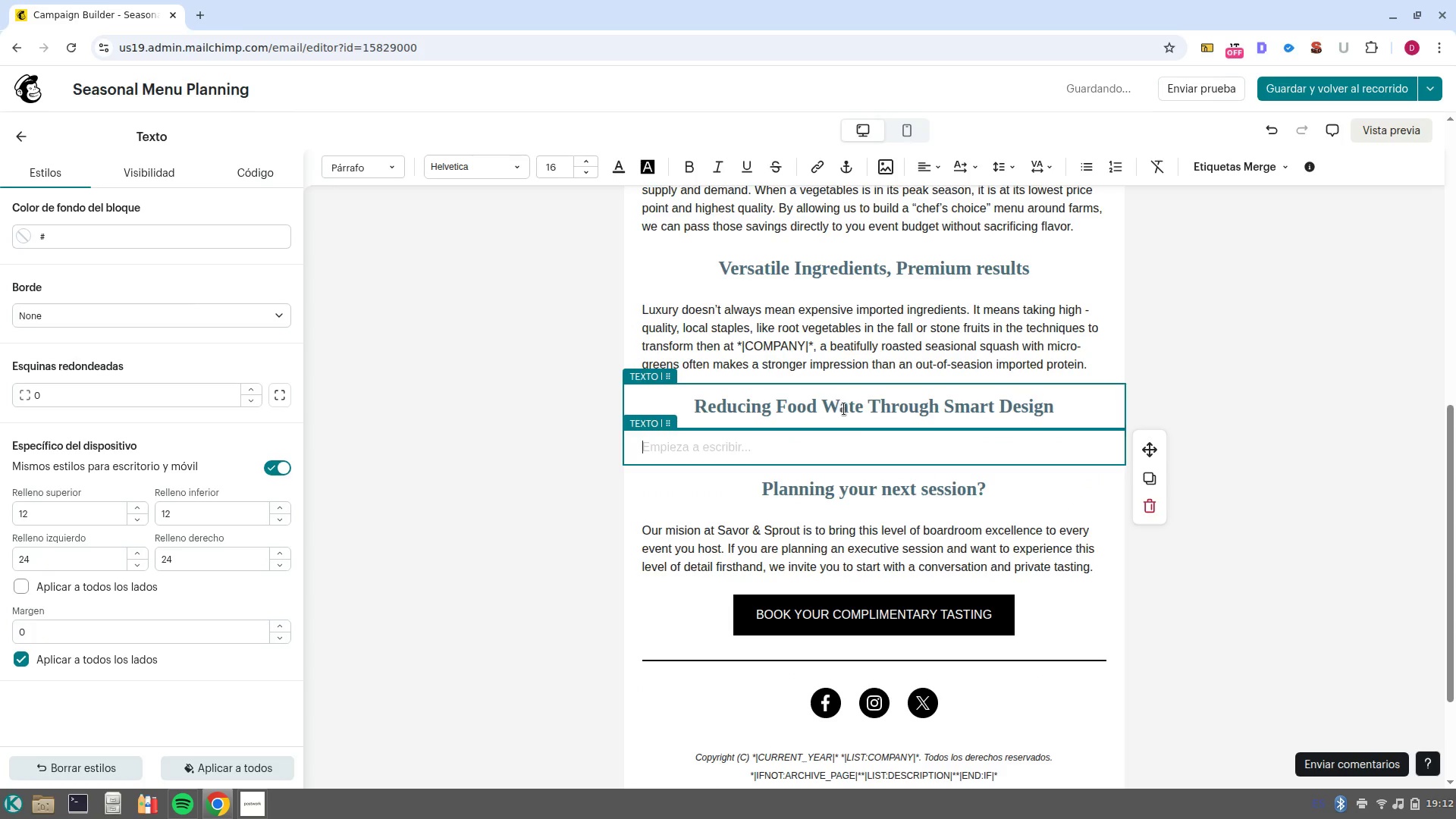 
key(S)
 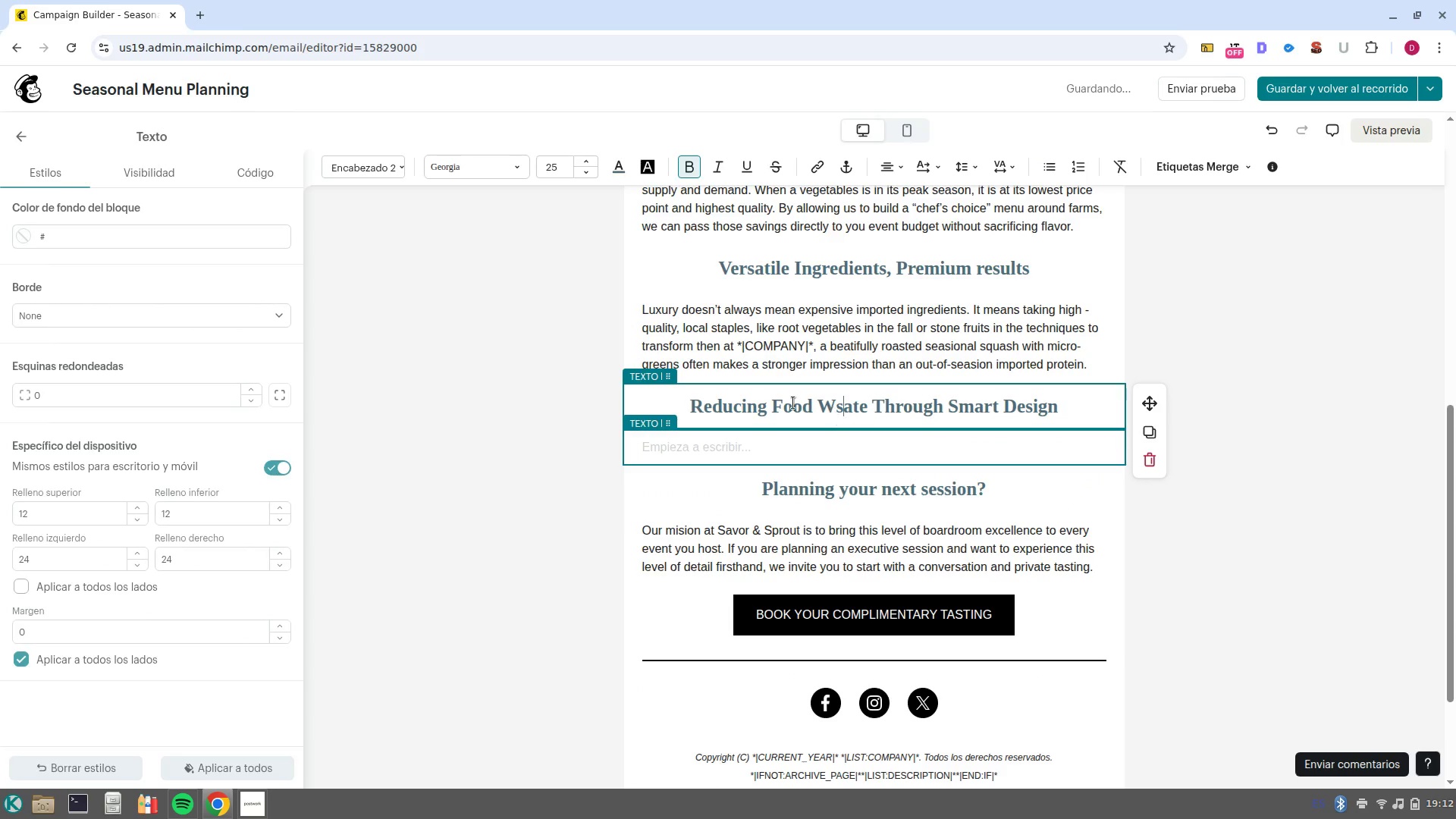 
key(Backspace)
 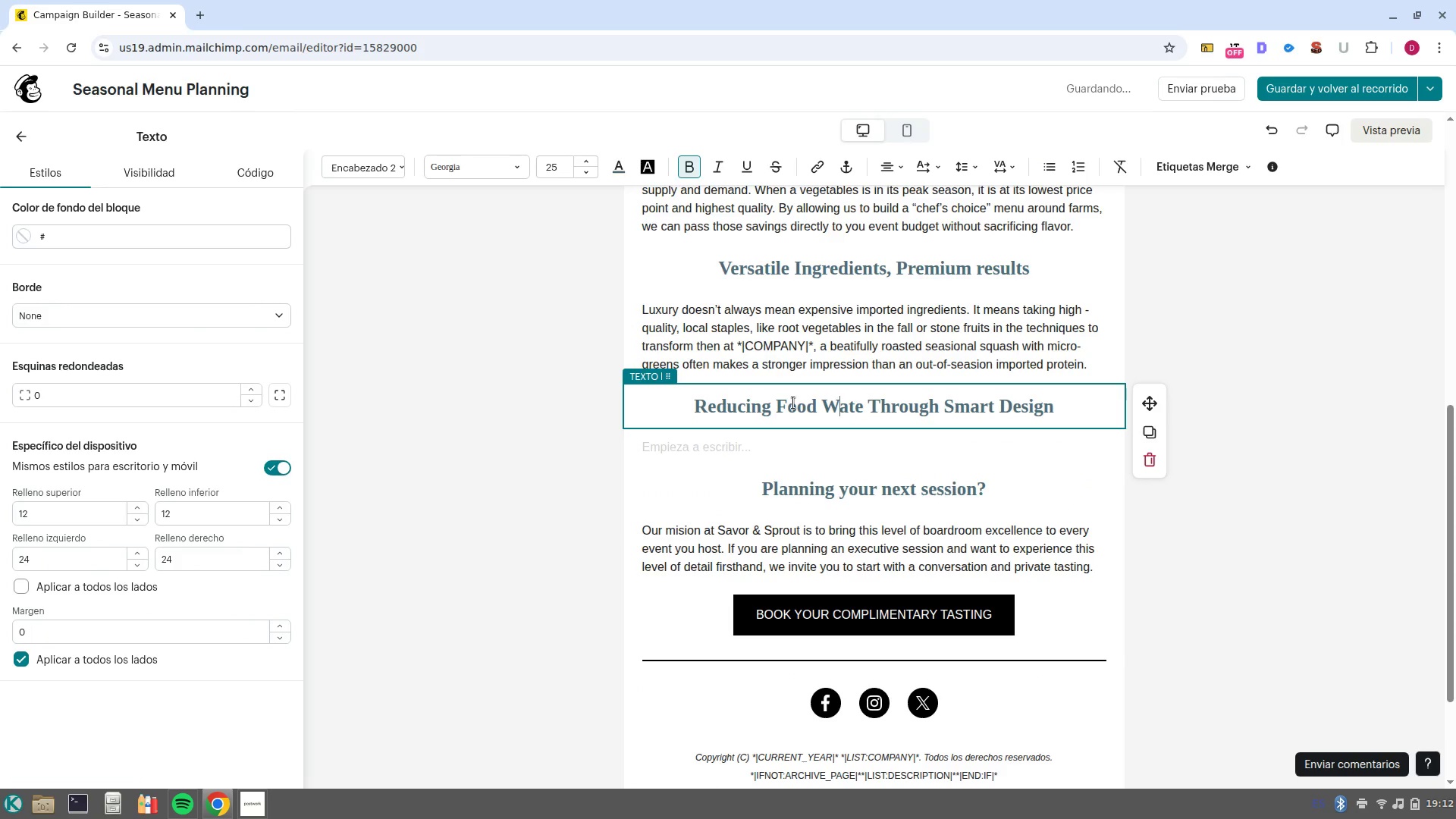 
key(ArrowRight)
 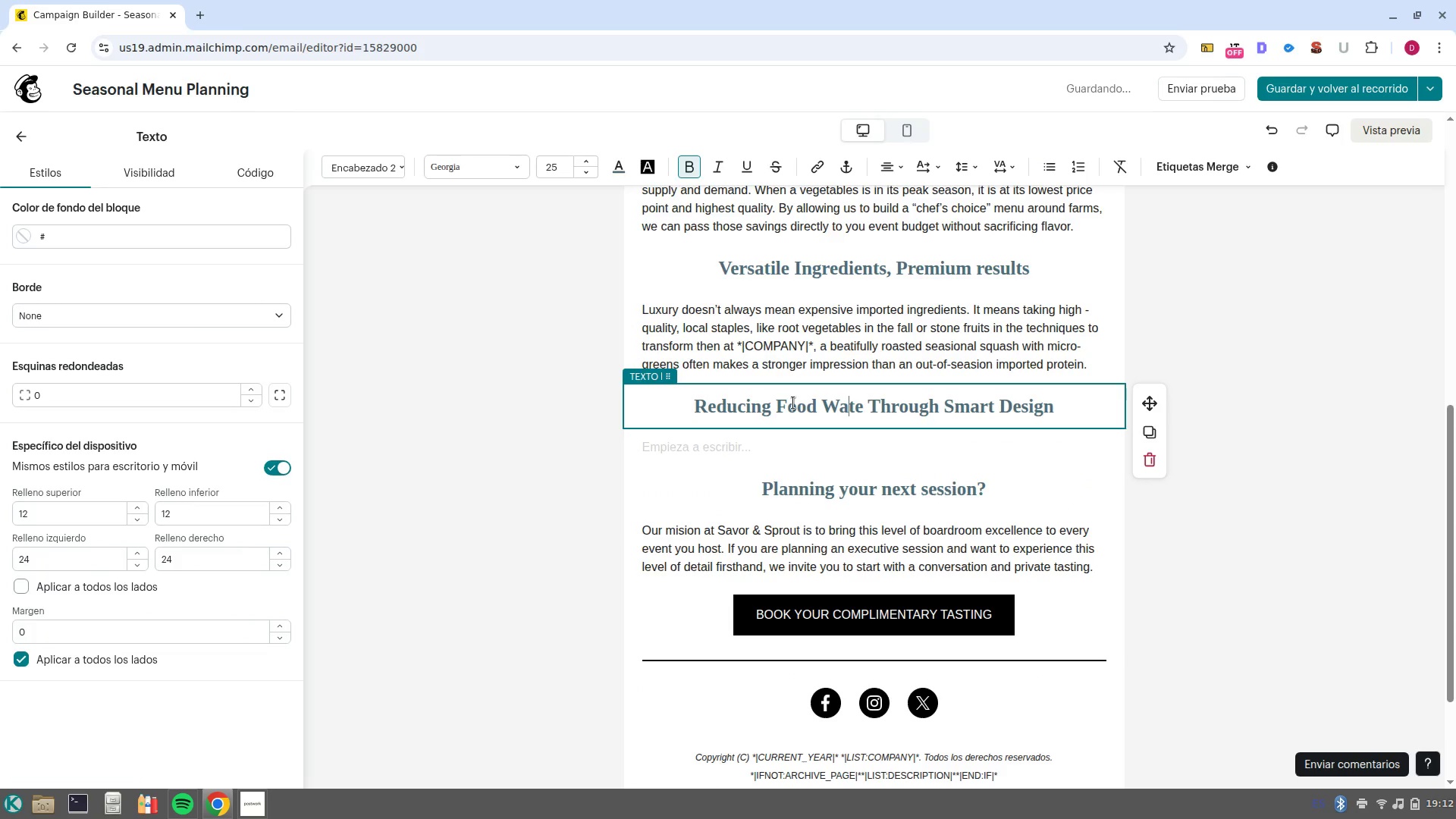 
key(S)
 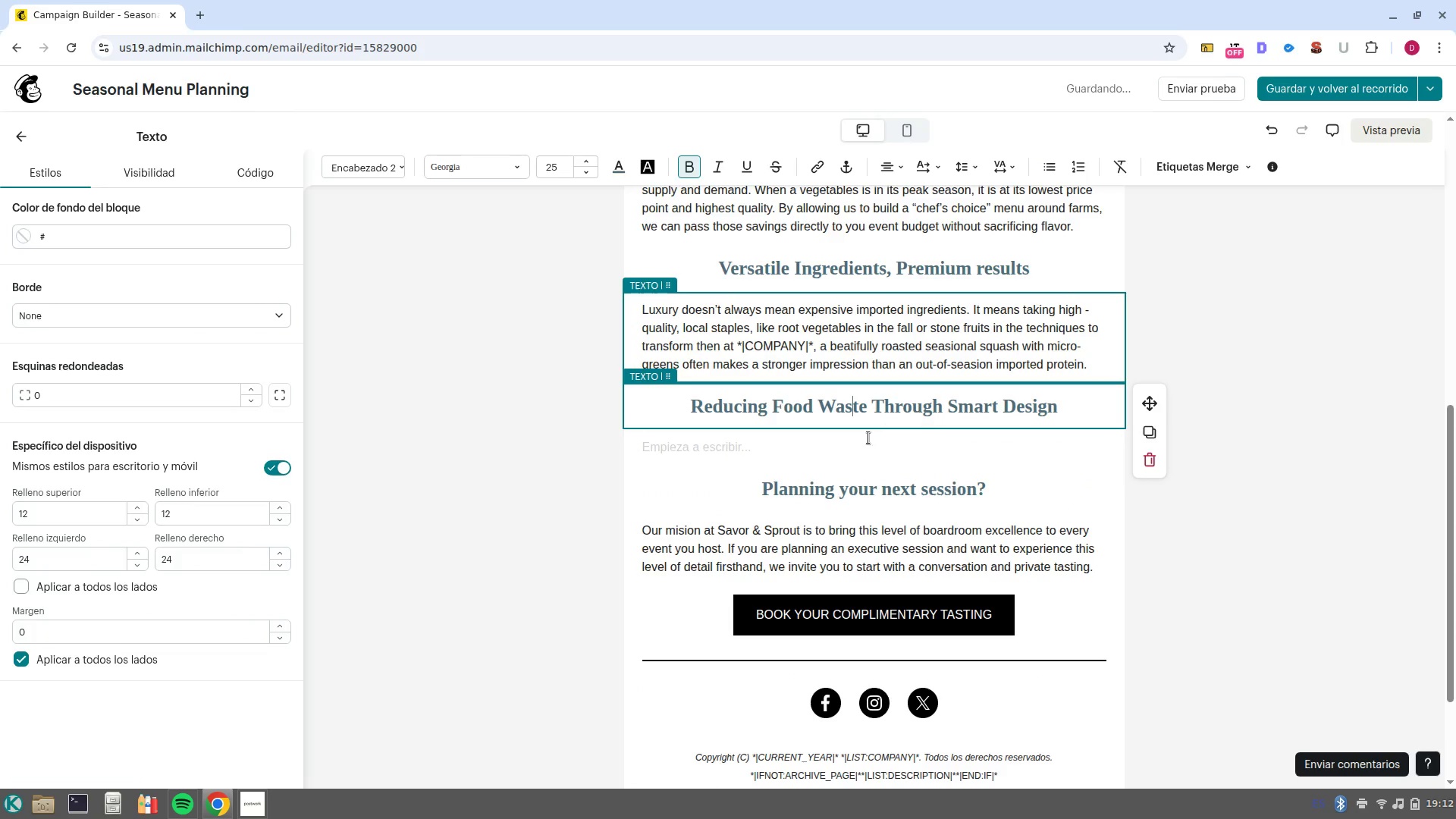 
left_click([849, 447])
 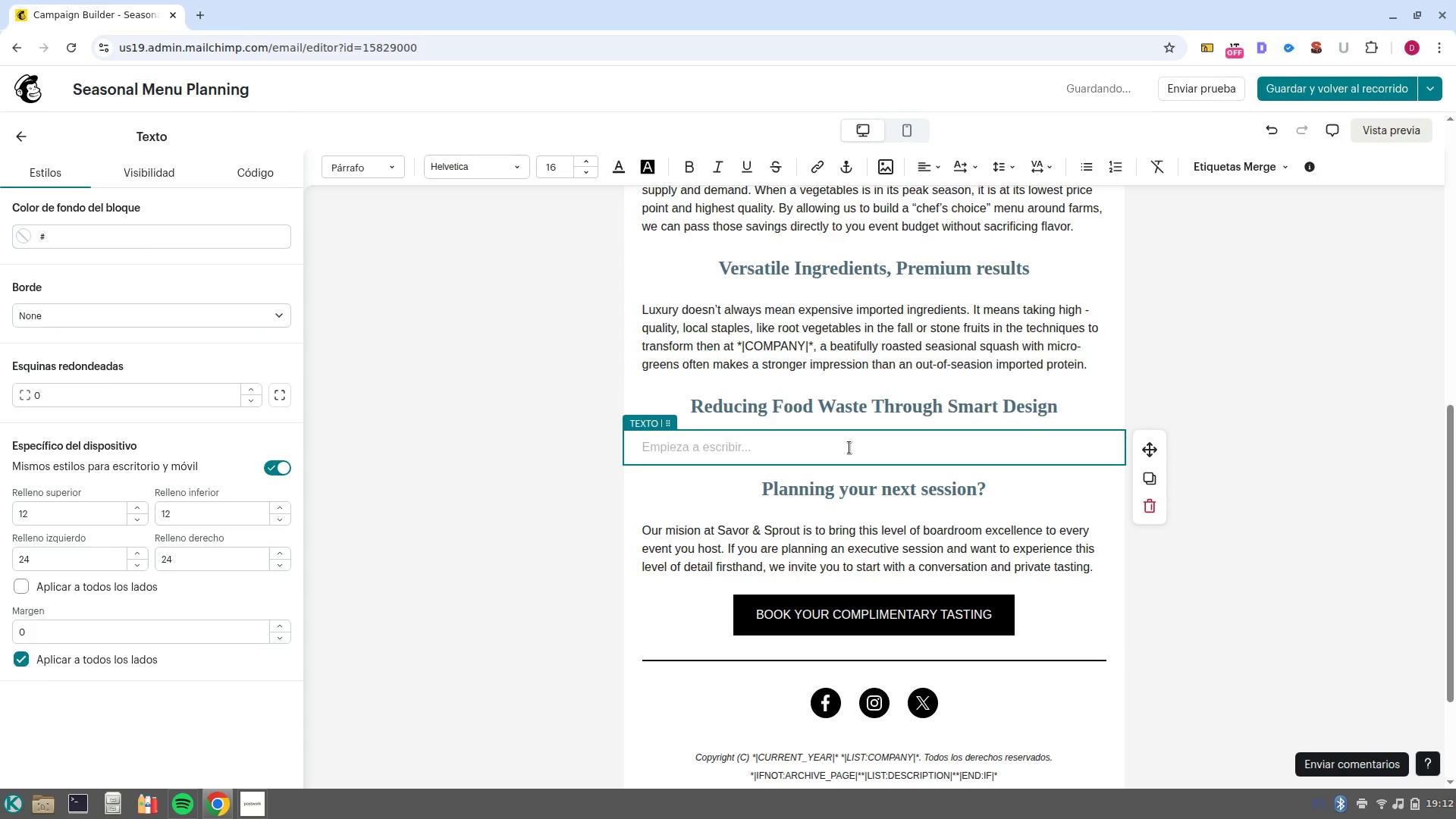 
type(Budget leaks often g)
key(Backspace)
type(happen through over/ordering or rigid menu structures)
 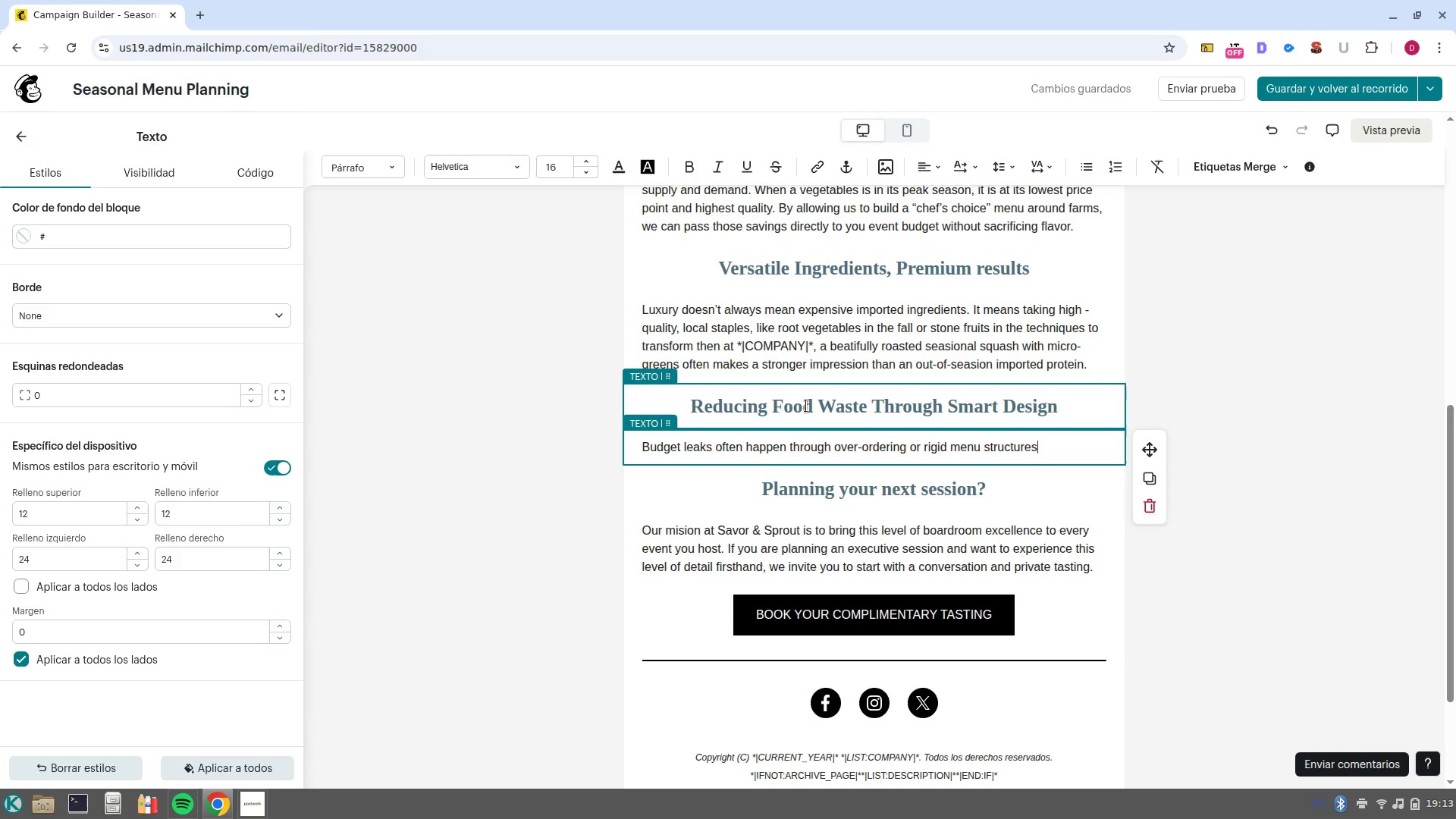 
wait(15.15)
 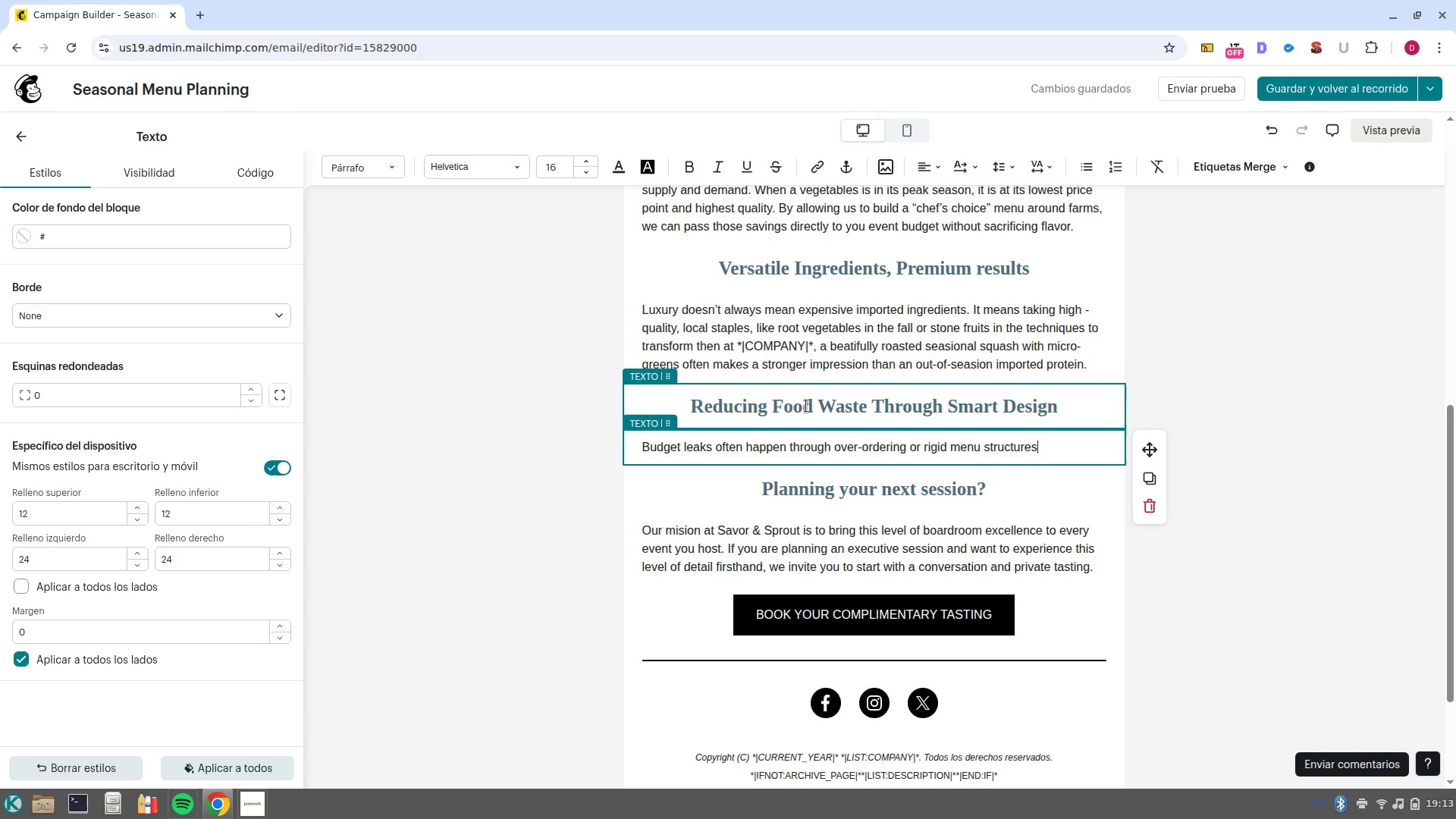 
left_click([1050, 449])
 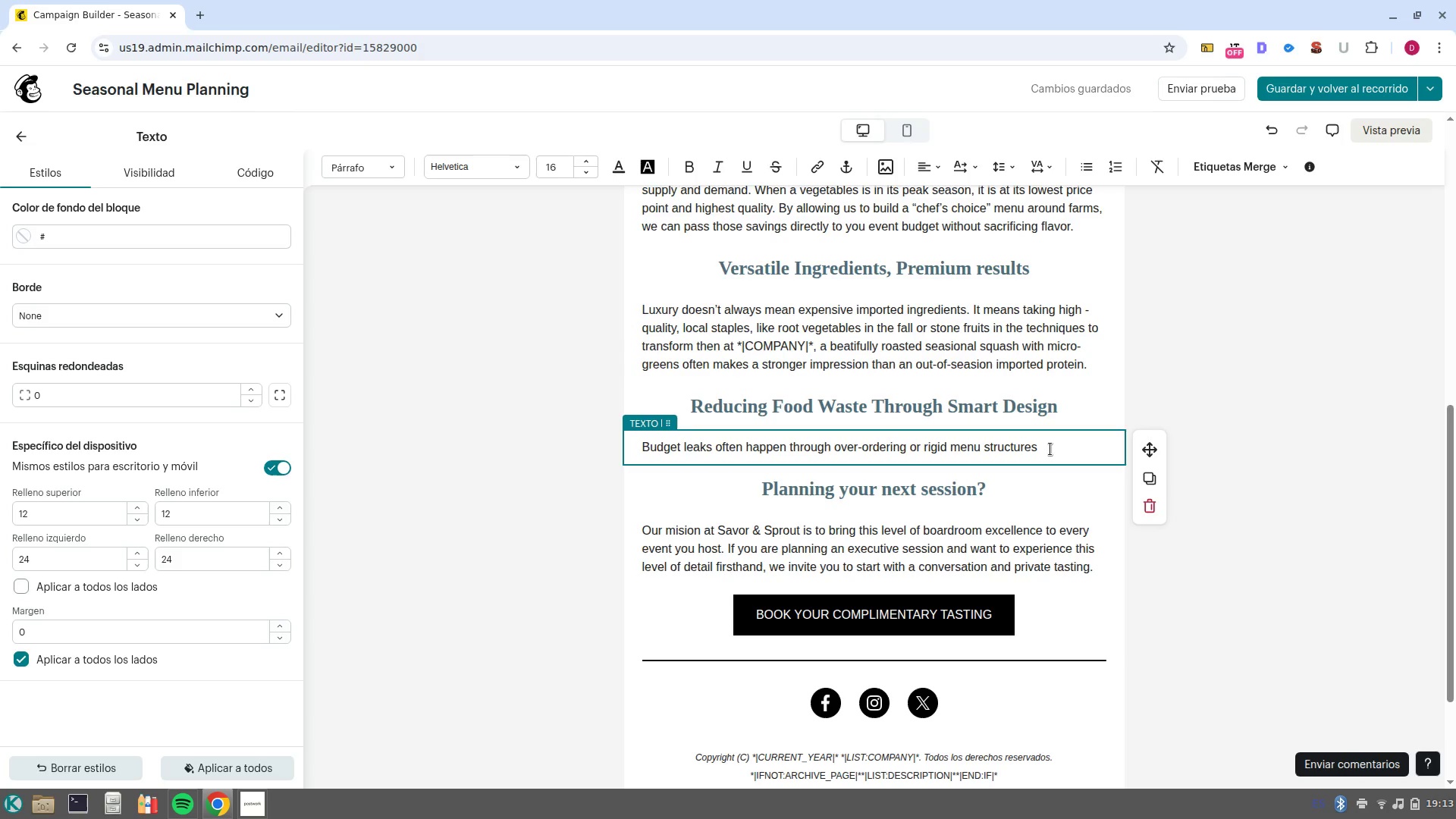 
type(. Wre)
key(Backspace)
key(Backspace)
type(e recommend @modular menu designs where ingredients are utilized across differen )
key(Backspace)
type(t dished, ru)
key(Backspace)
type(educing)
 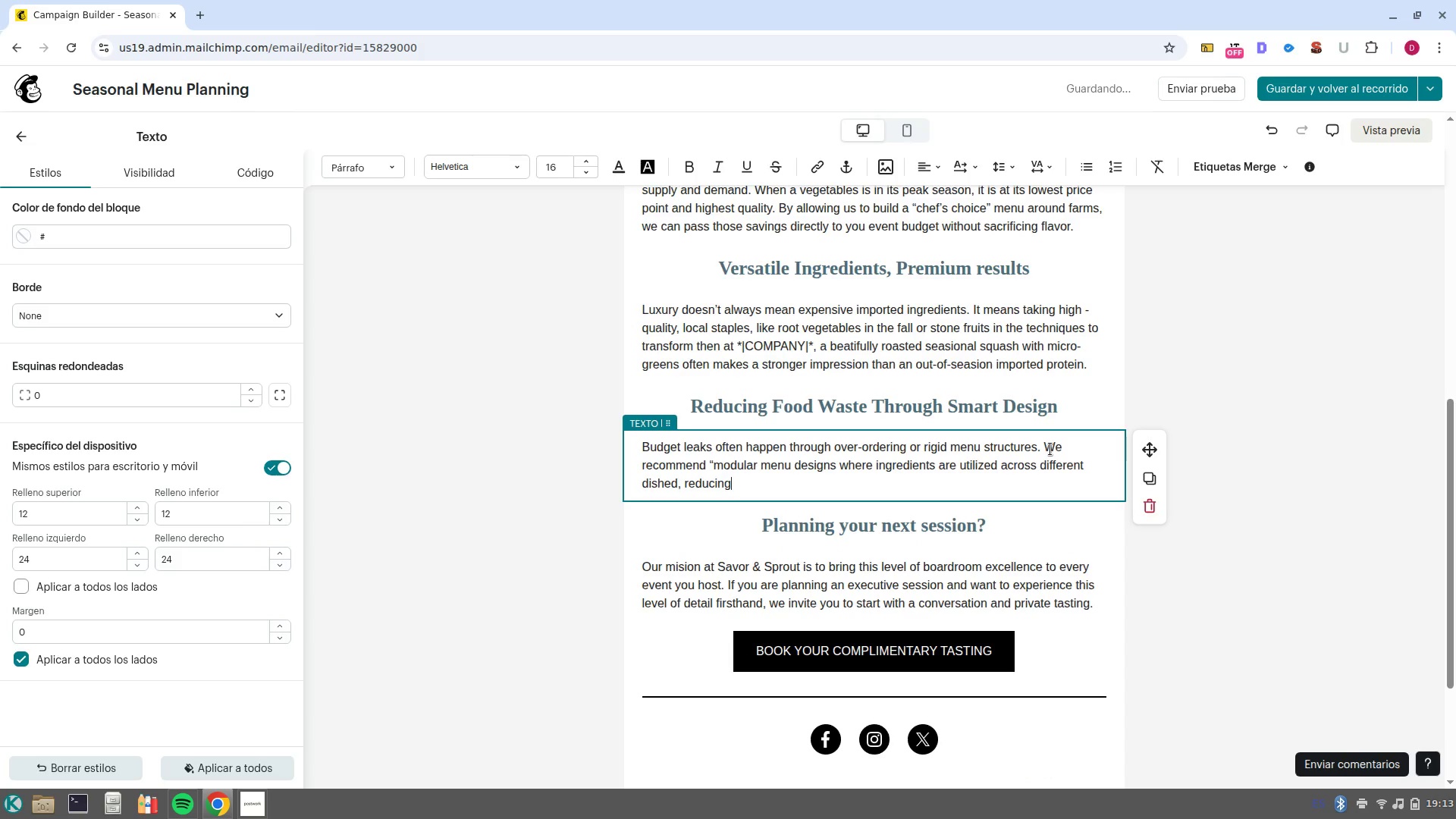 
type( prep waste and logistics costs. This efficiency allows for a more generous experience for your guests without increasing the total invoice. )
 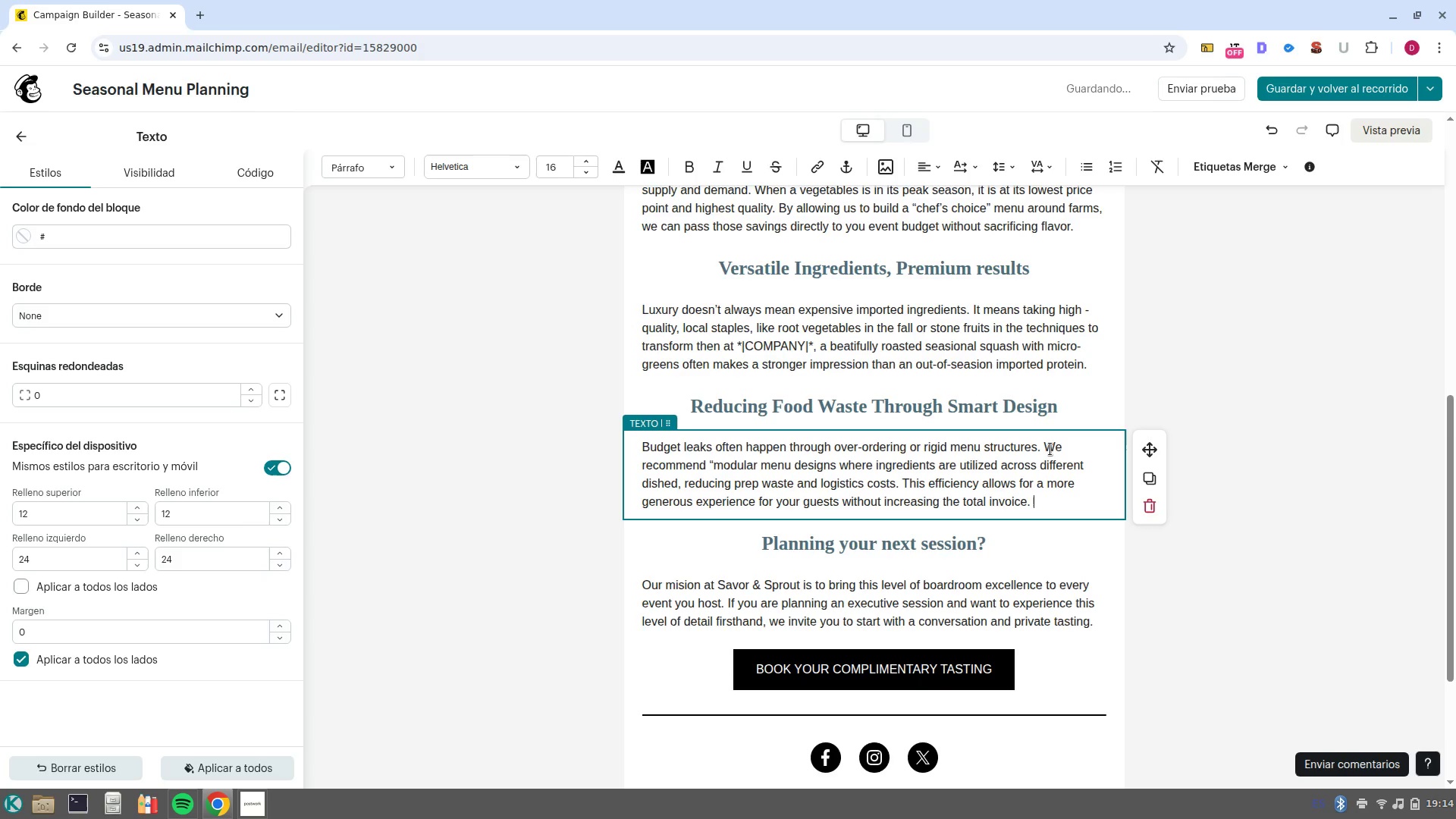 
wait(11.58)
 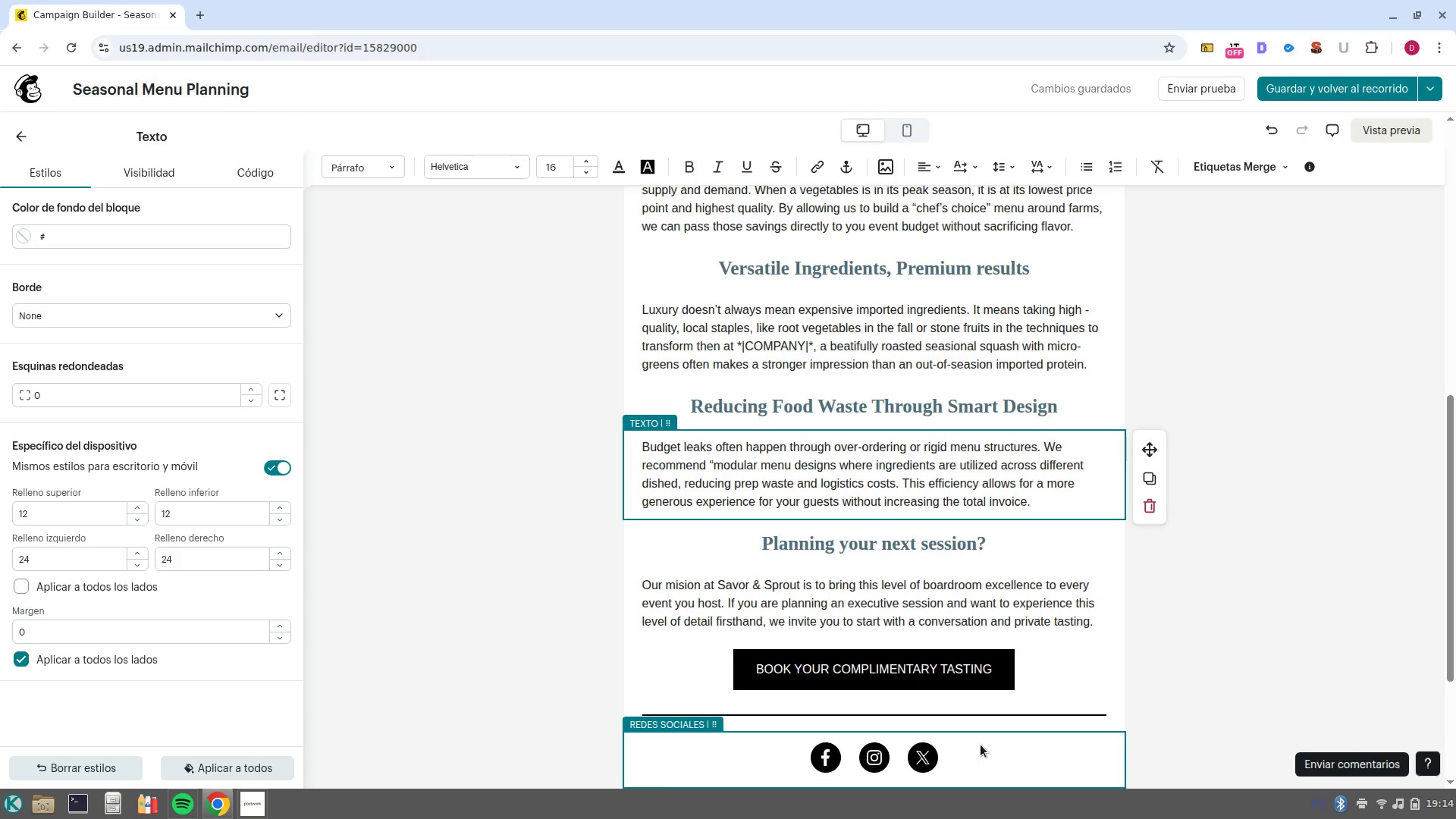 
key(NumpadEnter)
key(NumpadEnter)
type(Es)
key(Backspace)
key(Backspace)
type(Strategic menu planning isn-t abouts spending more< )
 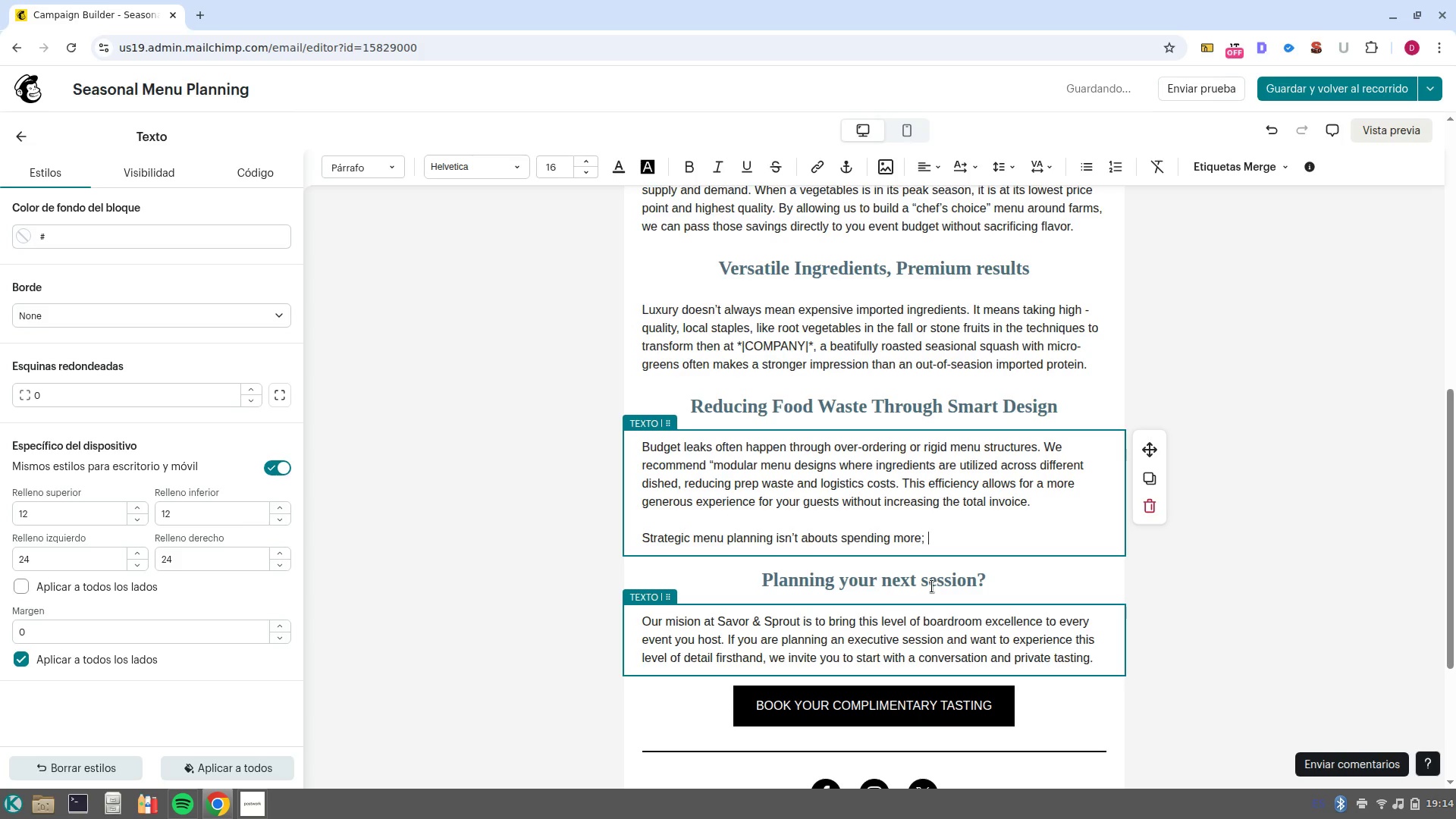 
hold_key(key=ShiftLeft, duration=0.47)
 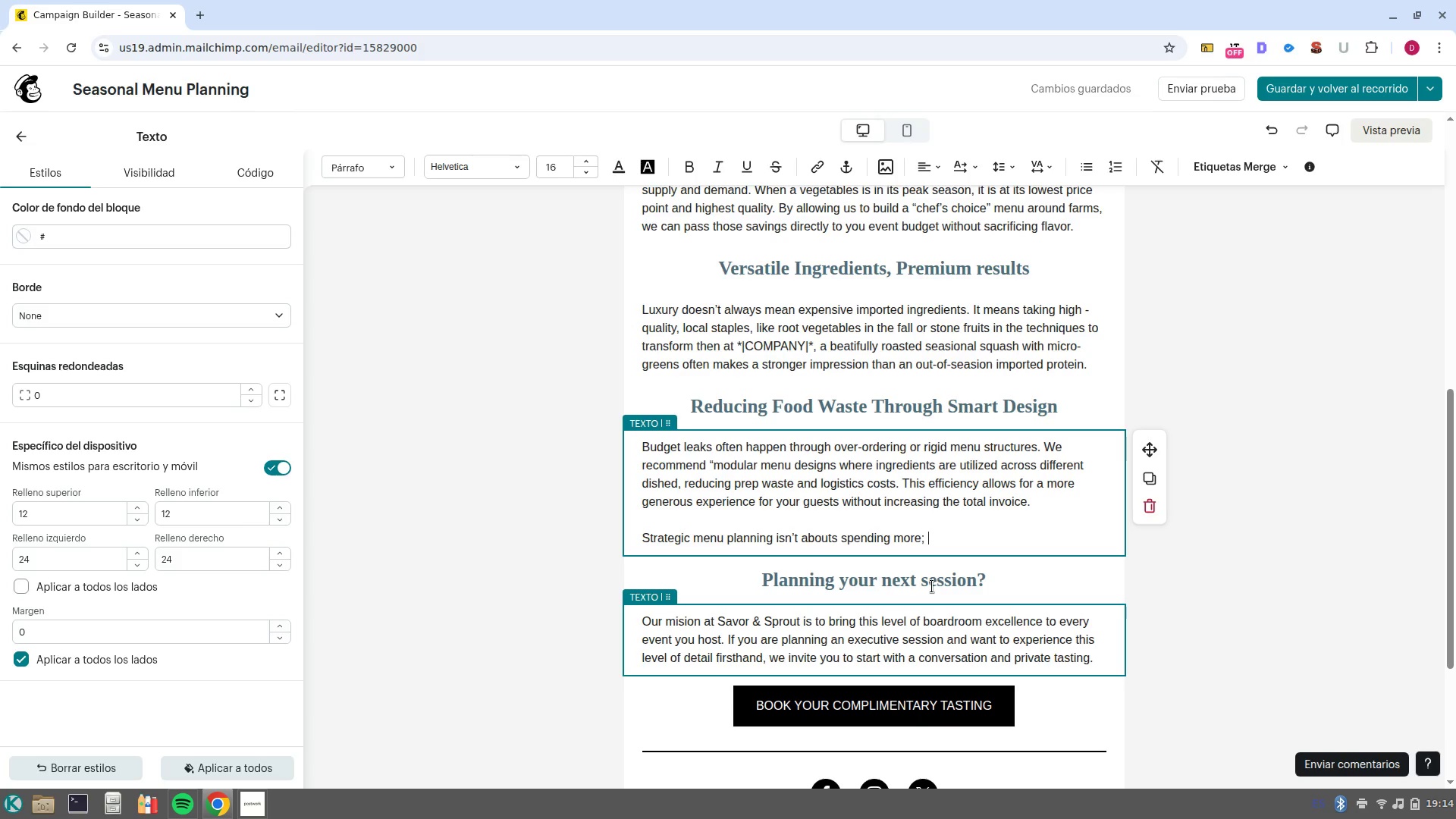 
type(it-s about spending smarter. When you align your event with the natural rhythm of the local harvest, your budget goes further and the food speaks for it )
key(Backspace)
type(self.)
 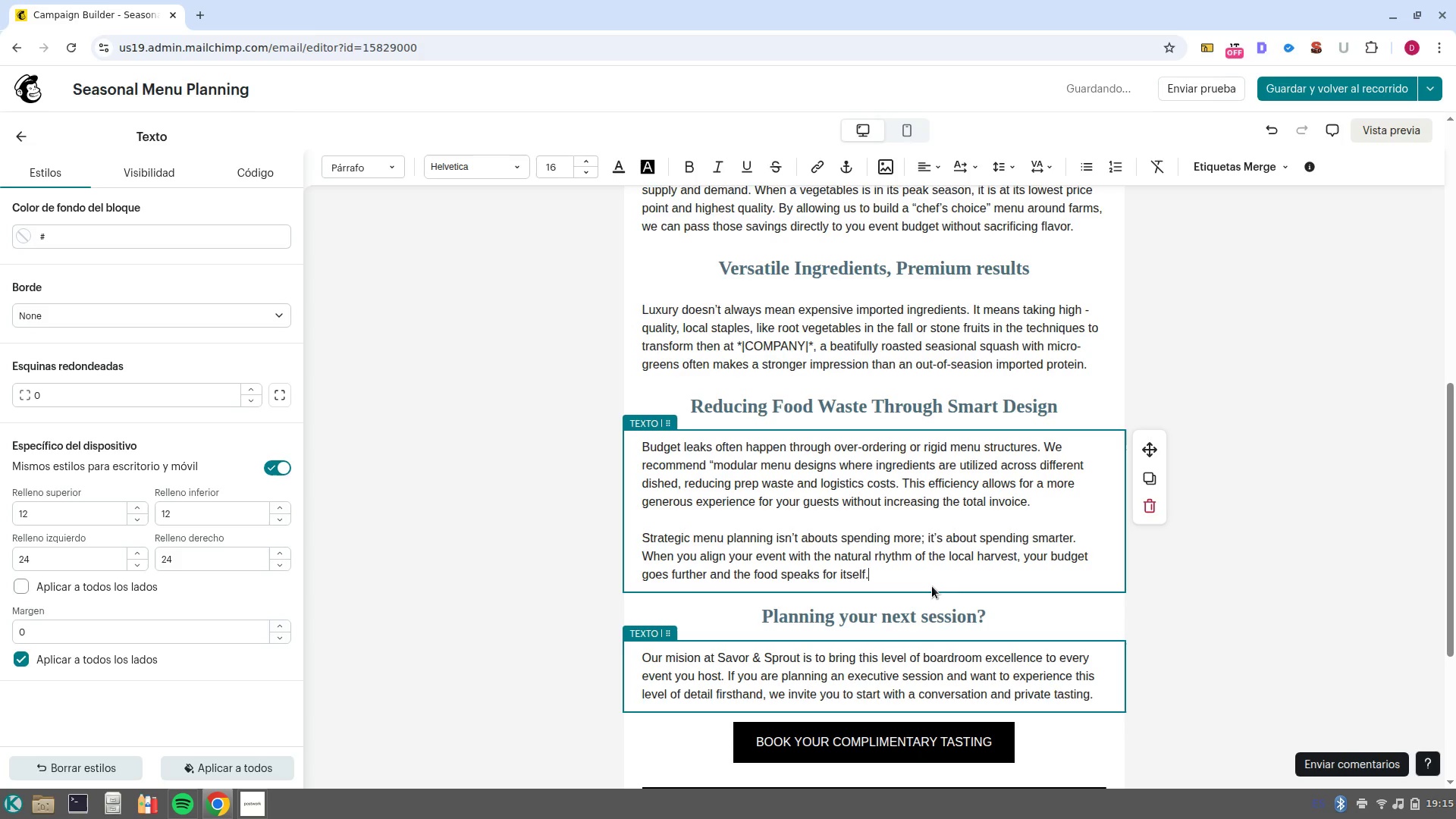 
scroll: coordinate [932, 586], scroll_direction: down, amount: 2.0
 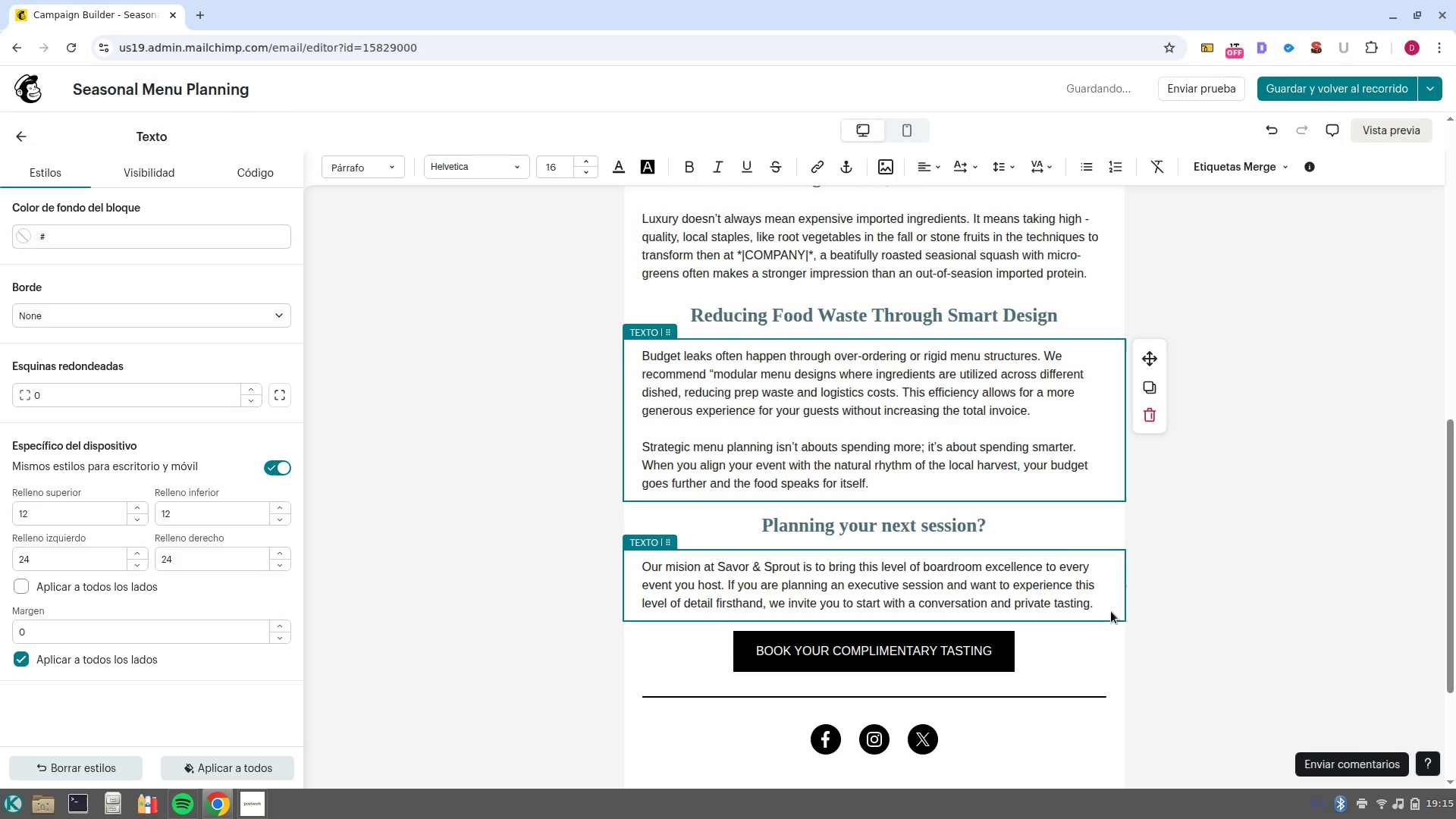 
left_click_drag(start_coordinate=[1105, 607], to_coordinate=[726, 551])
 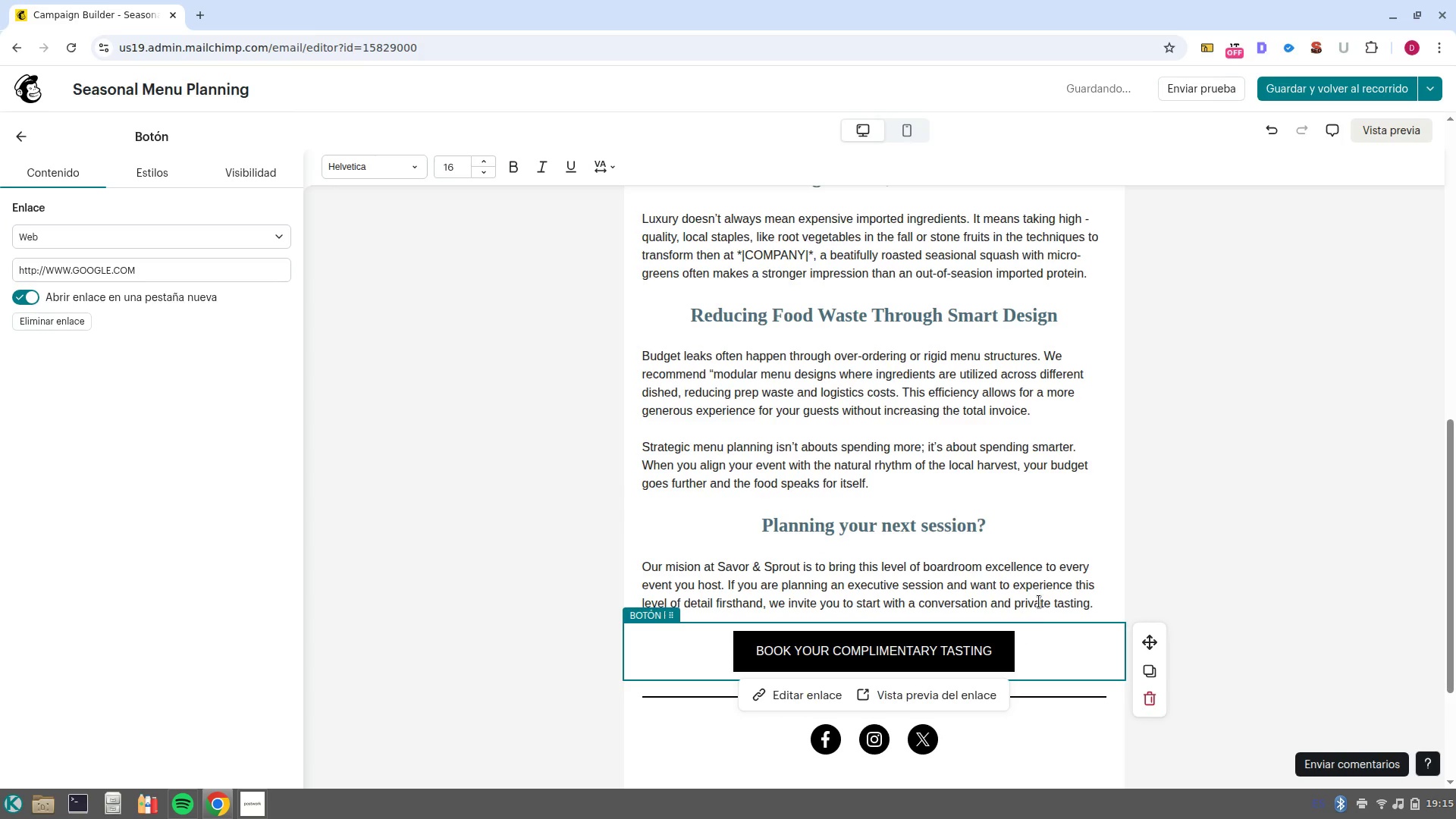 
key(Tab)
 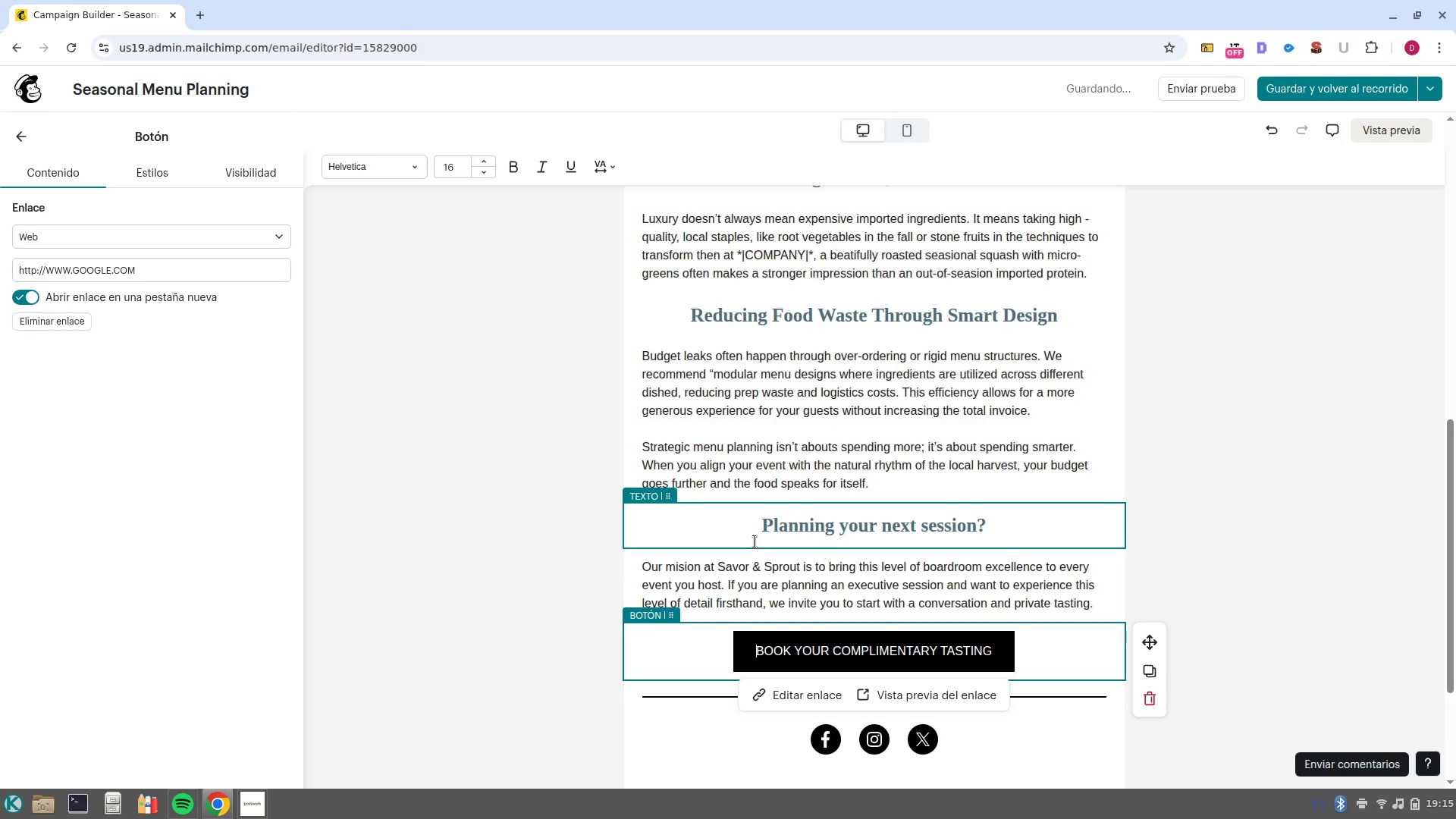 
left_click([1022, 627])
 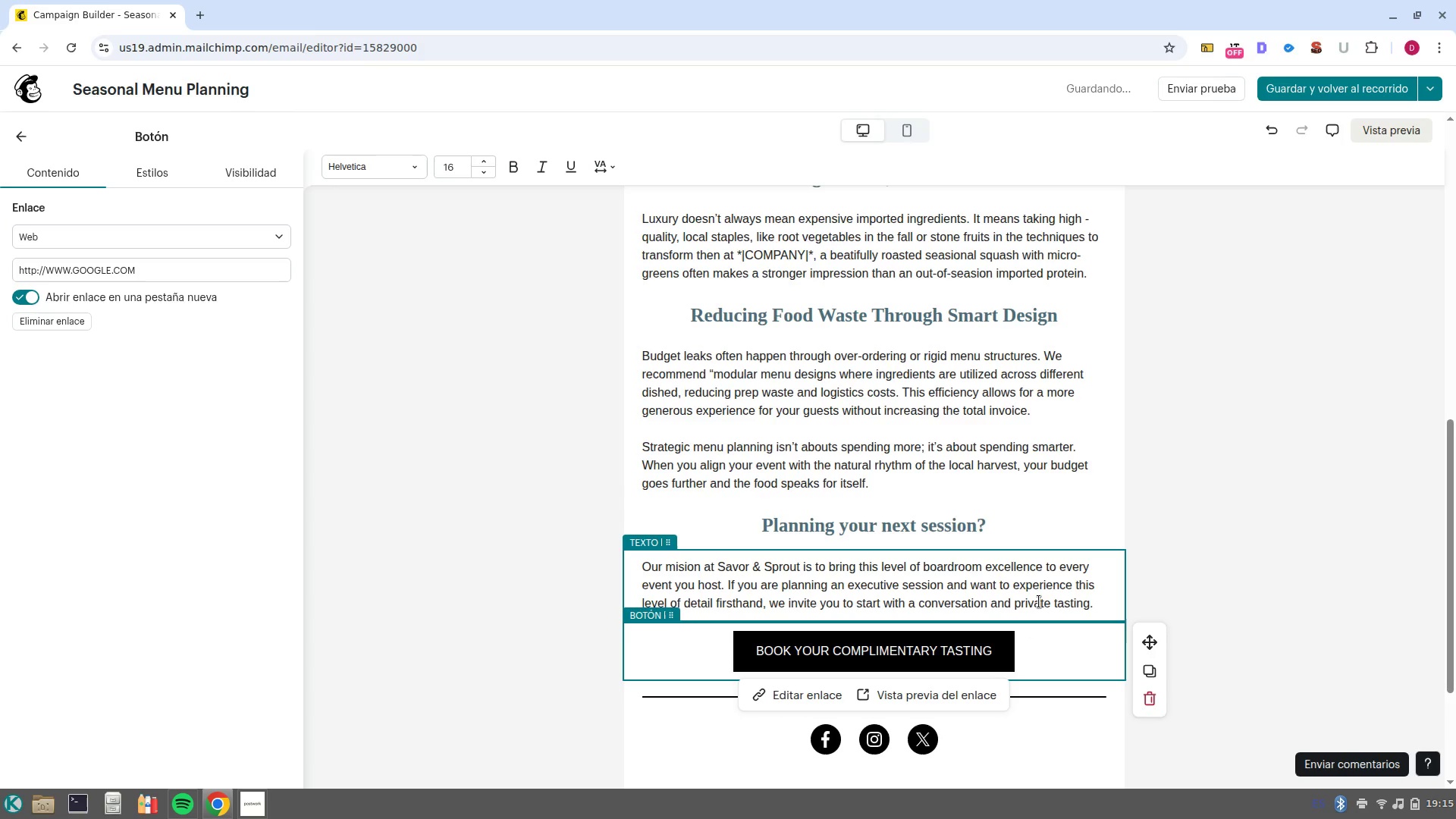 
left_click([1039, 601])
 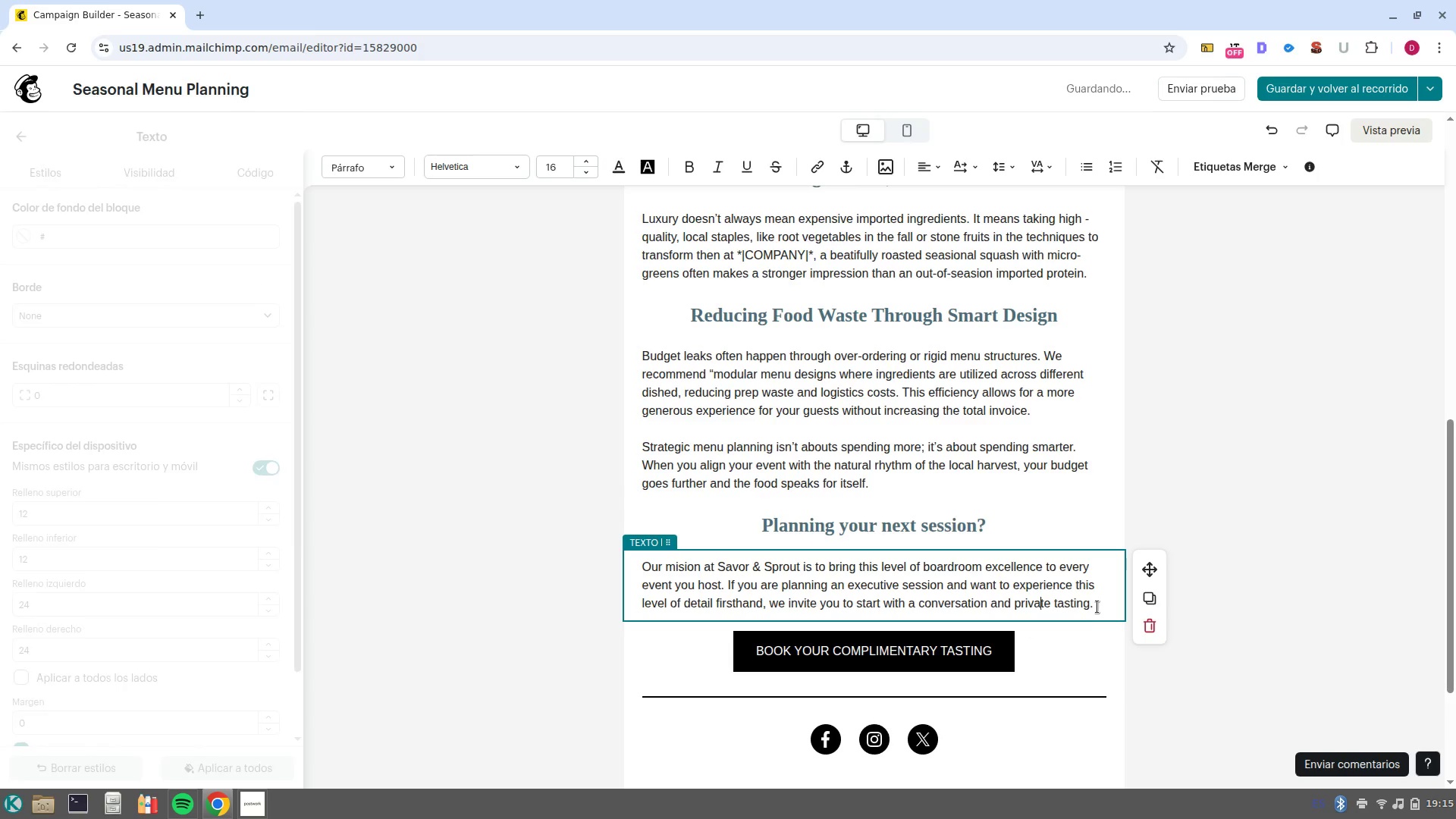 
left_click_drag(start_coordinate=[1097, 607], to_coordinate=[645, 553])
 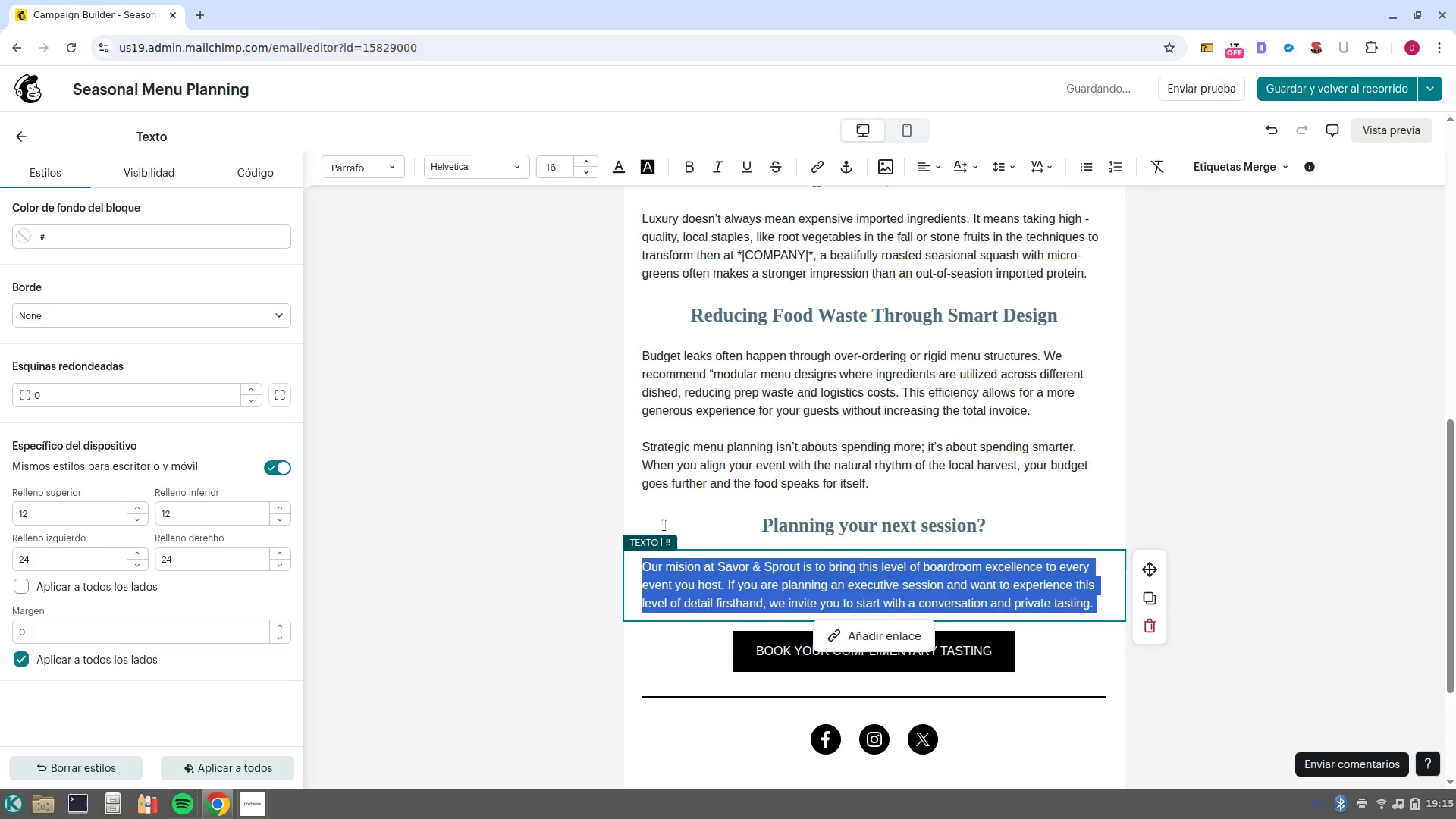 
type(Our experts are ready to helo you design a menu that aligns perfectly with your goals and your buf)
key(Backspace)
type(dget,)
key(Backspace)
type(. Let-s discuss how we can bring the farm/to/table experience y)
key(Backspace)
type(to your next event )
 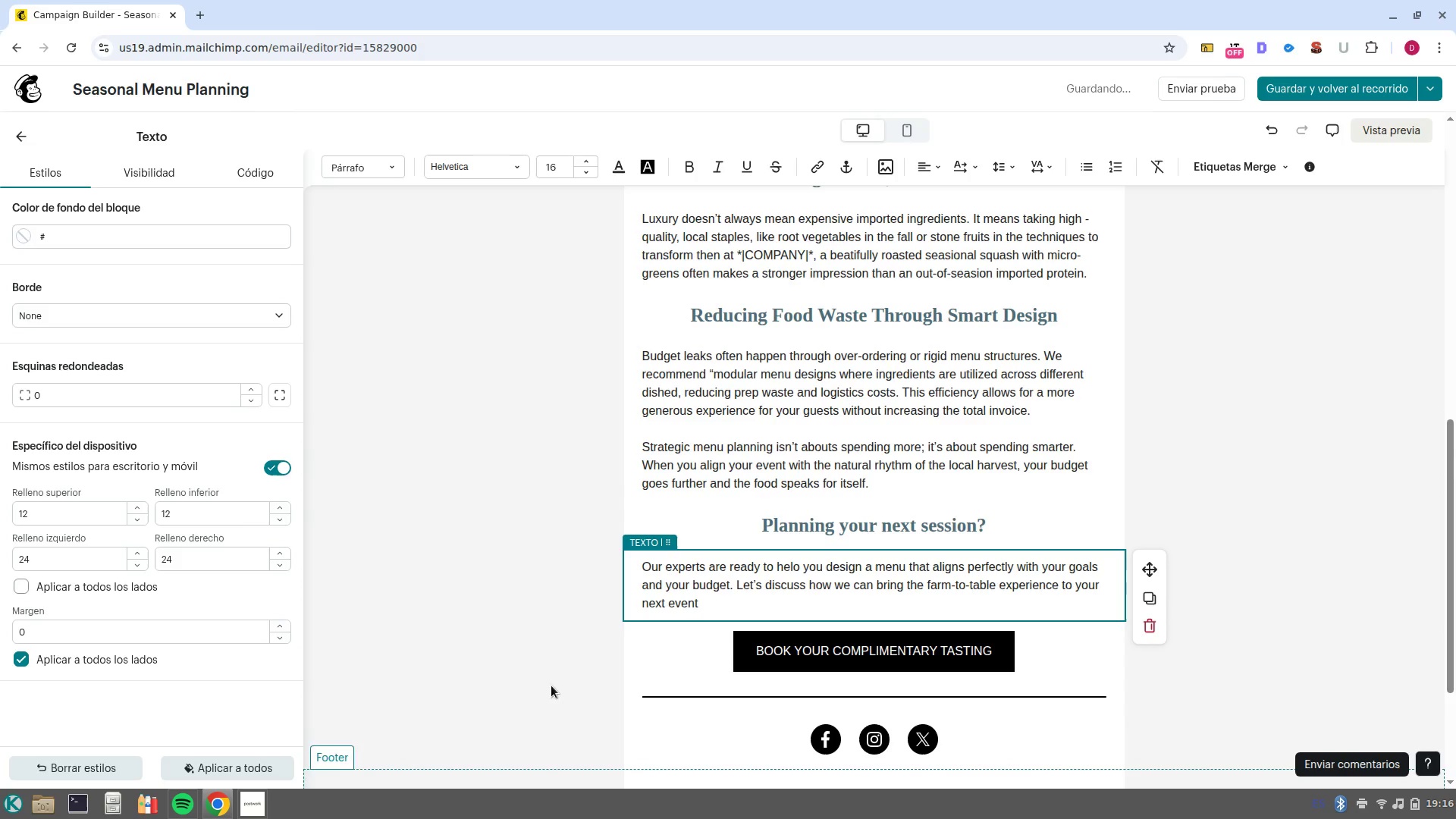 
double_click([862, 656])
 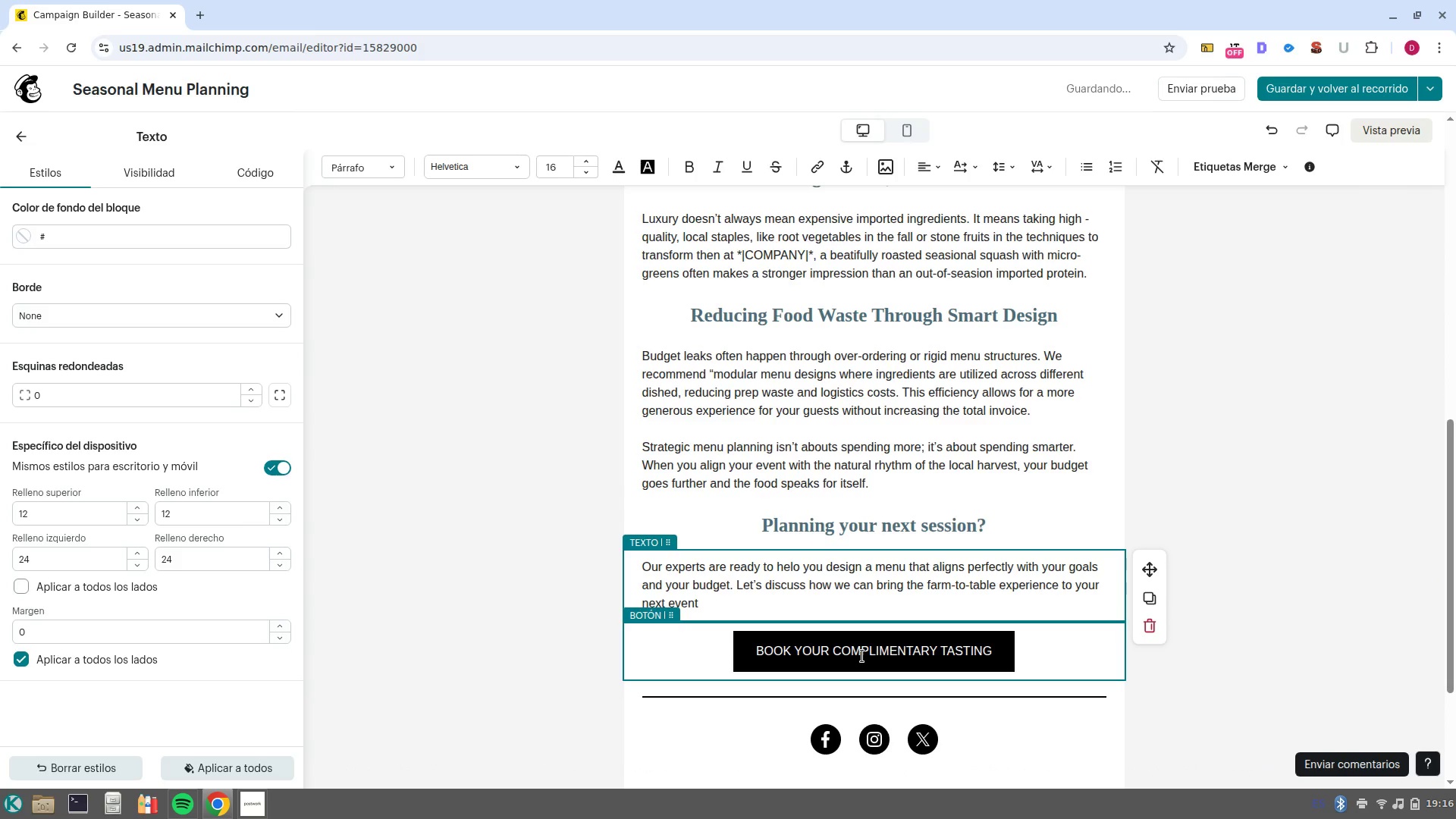 
triple_click([862, 656])
 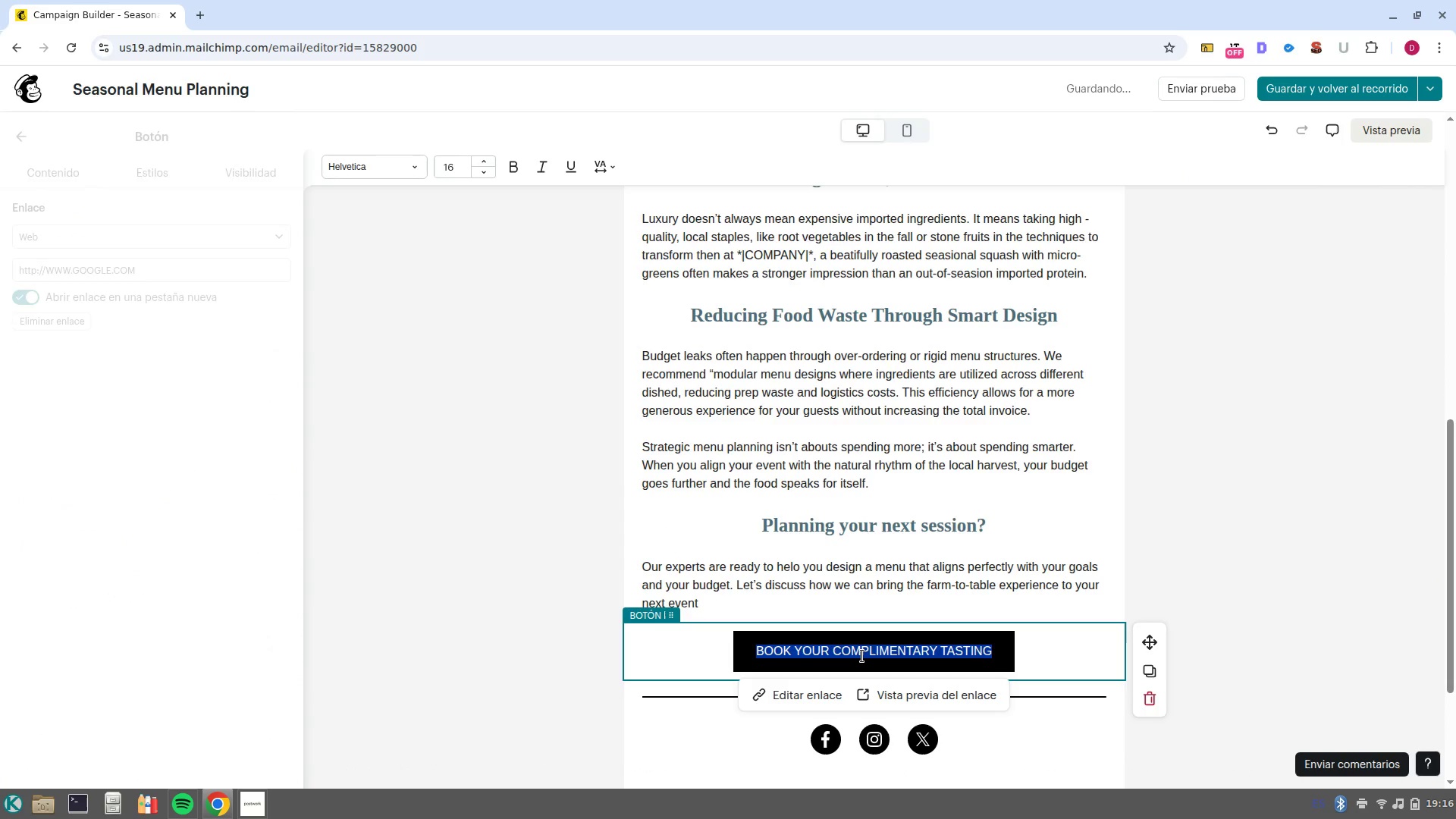 
type(REQUEST A SEAASIONAL QUOTE)
 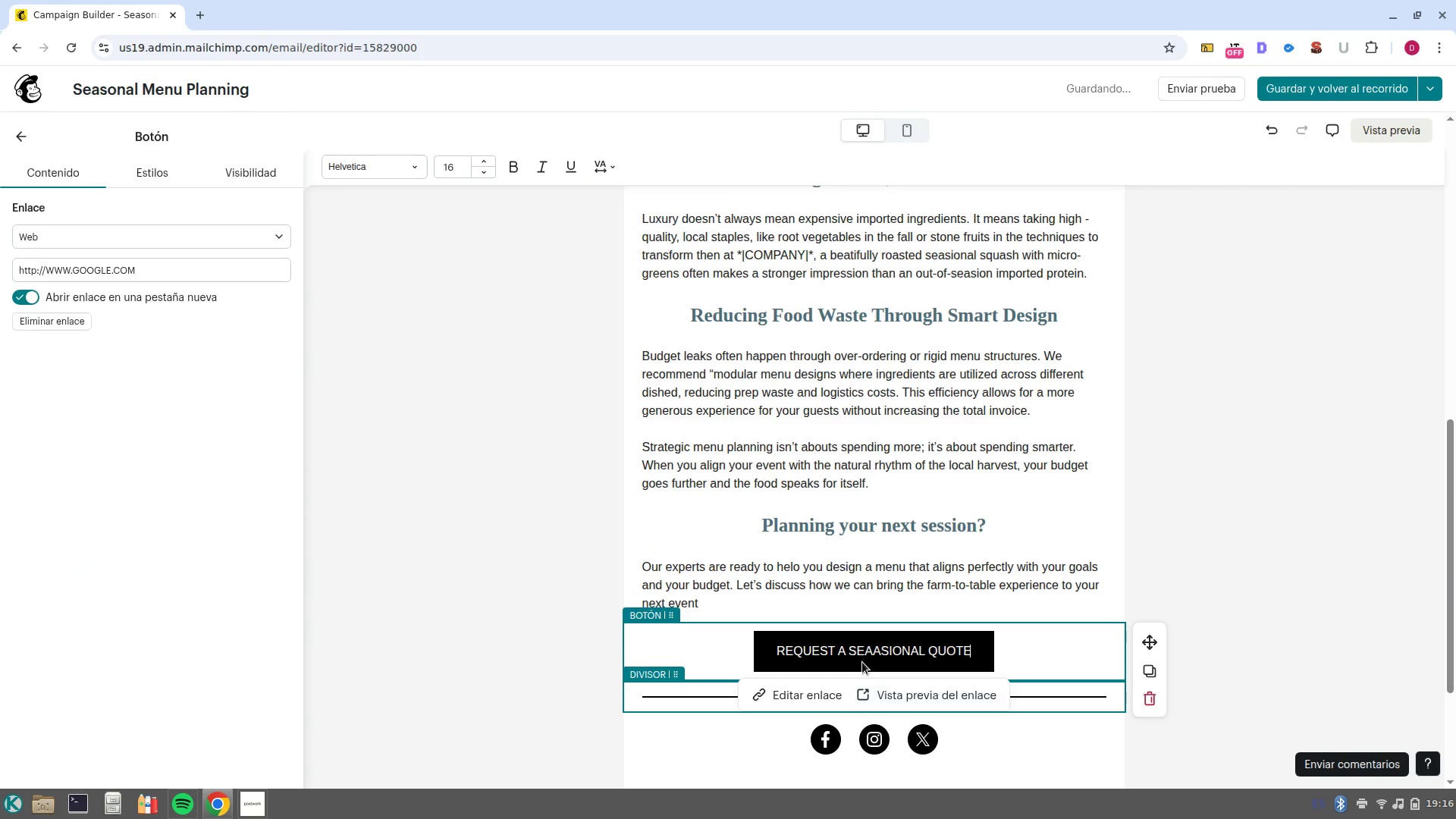 
double_click([880, 651])
 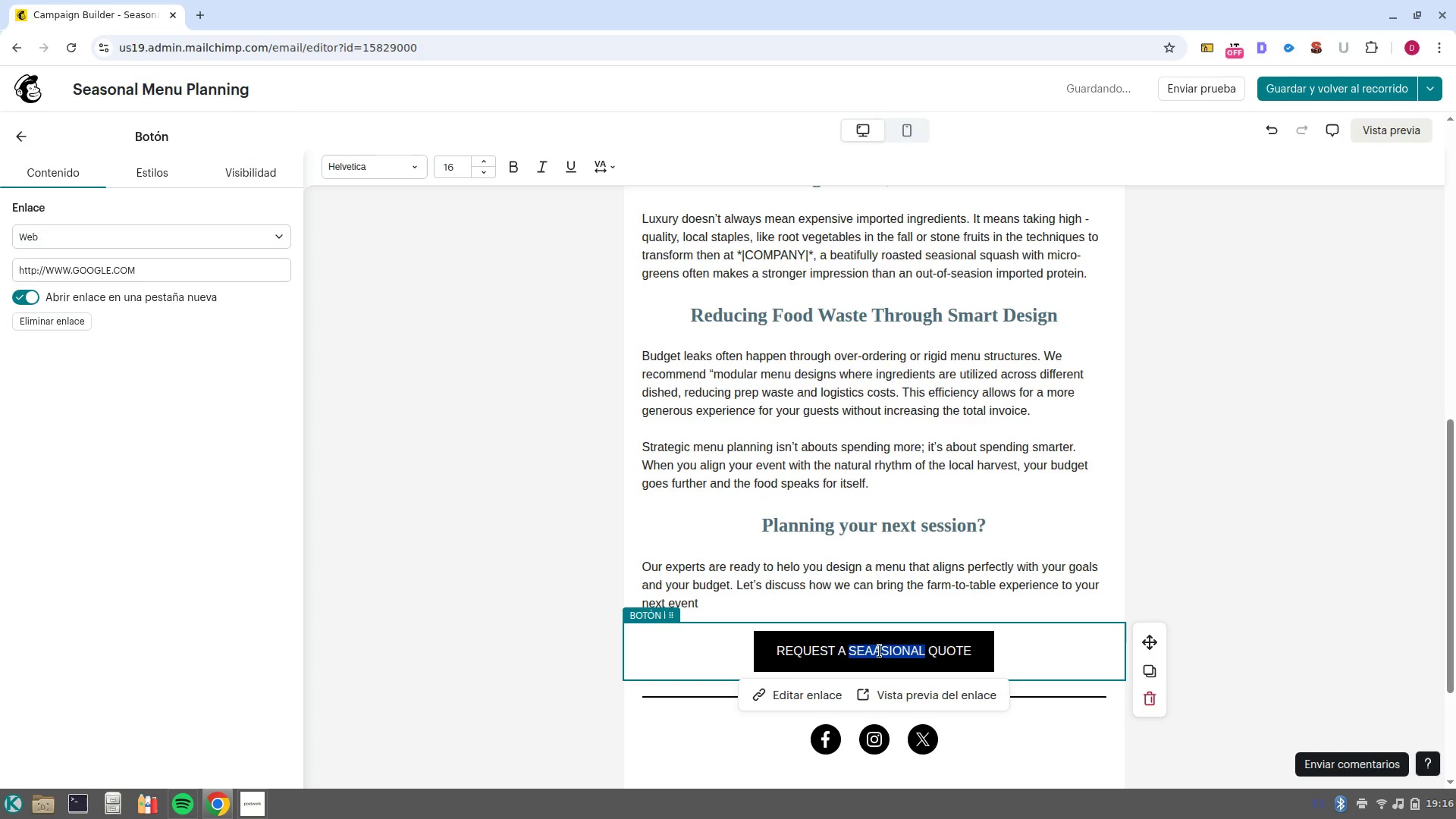 
type(SEASONAL)
 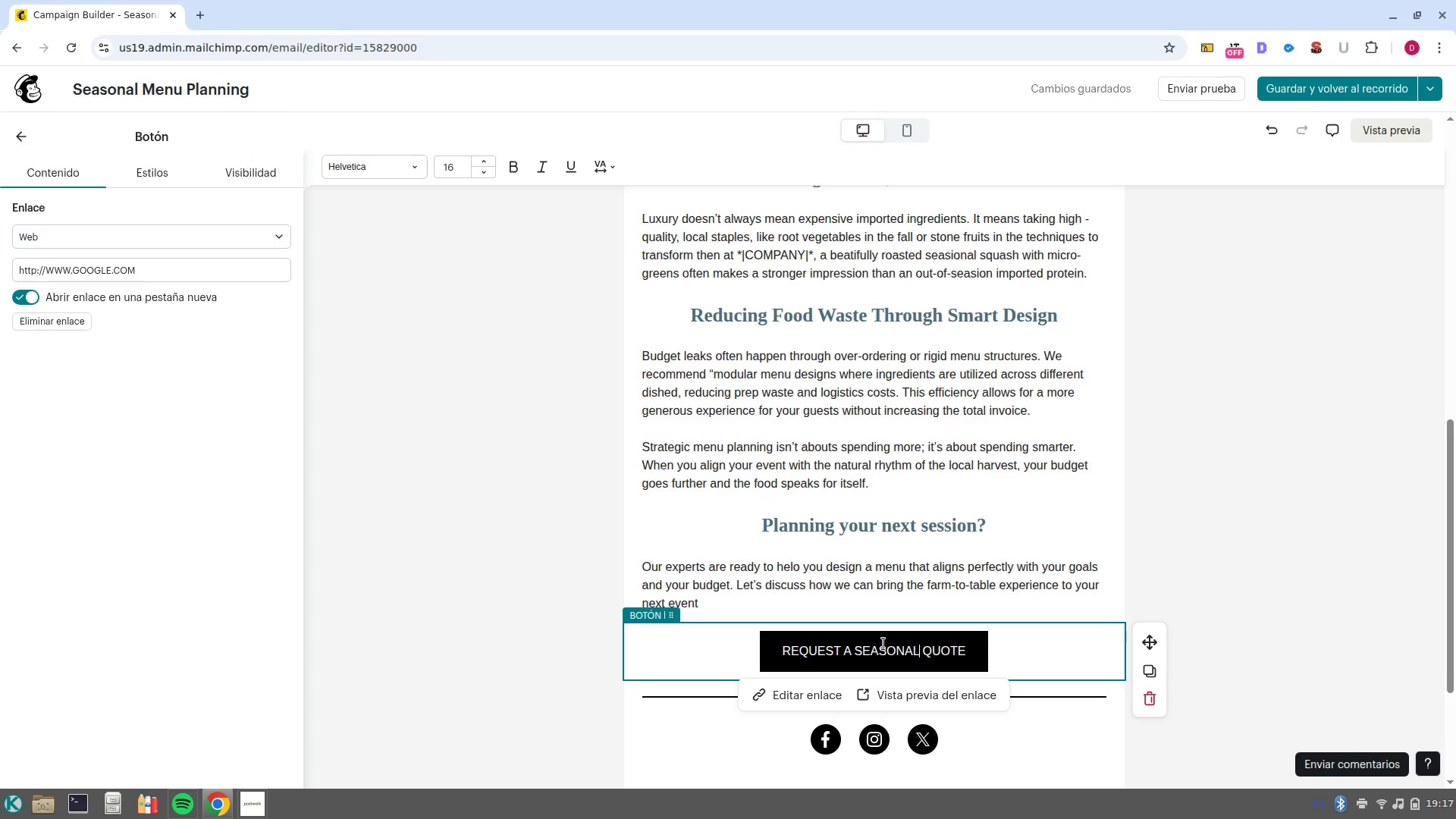 
wait(12.3)
 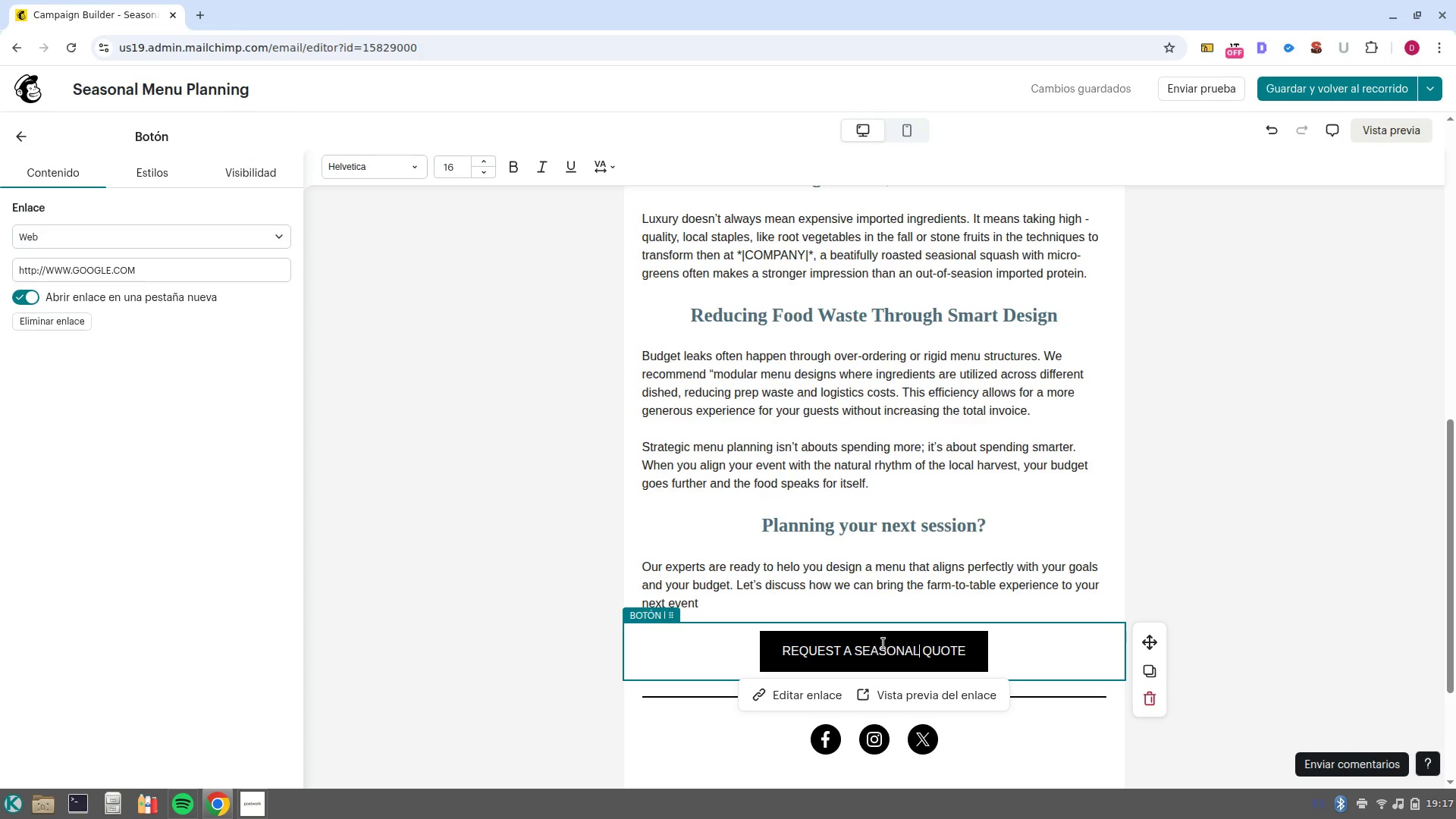 
left_click([1298, 95])
 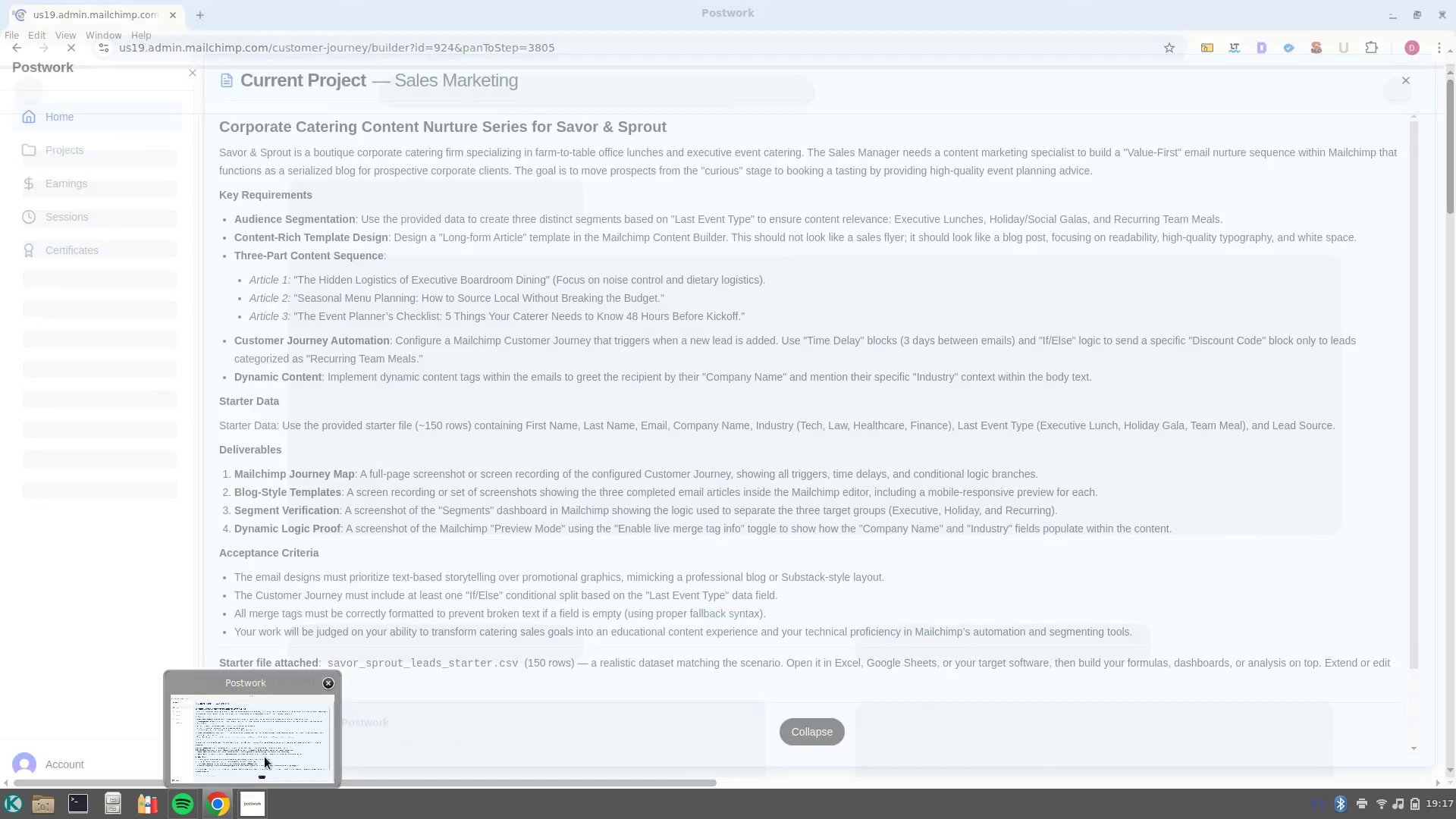 
left_click([265, 756])